 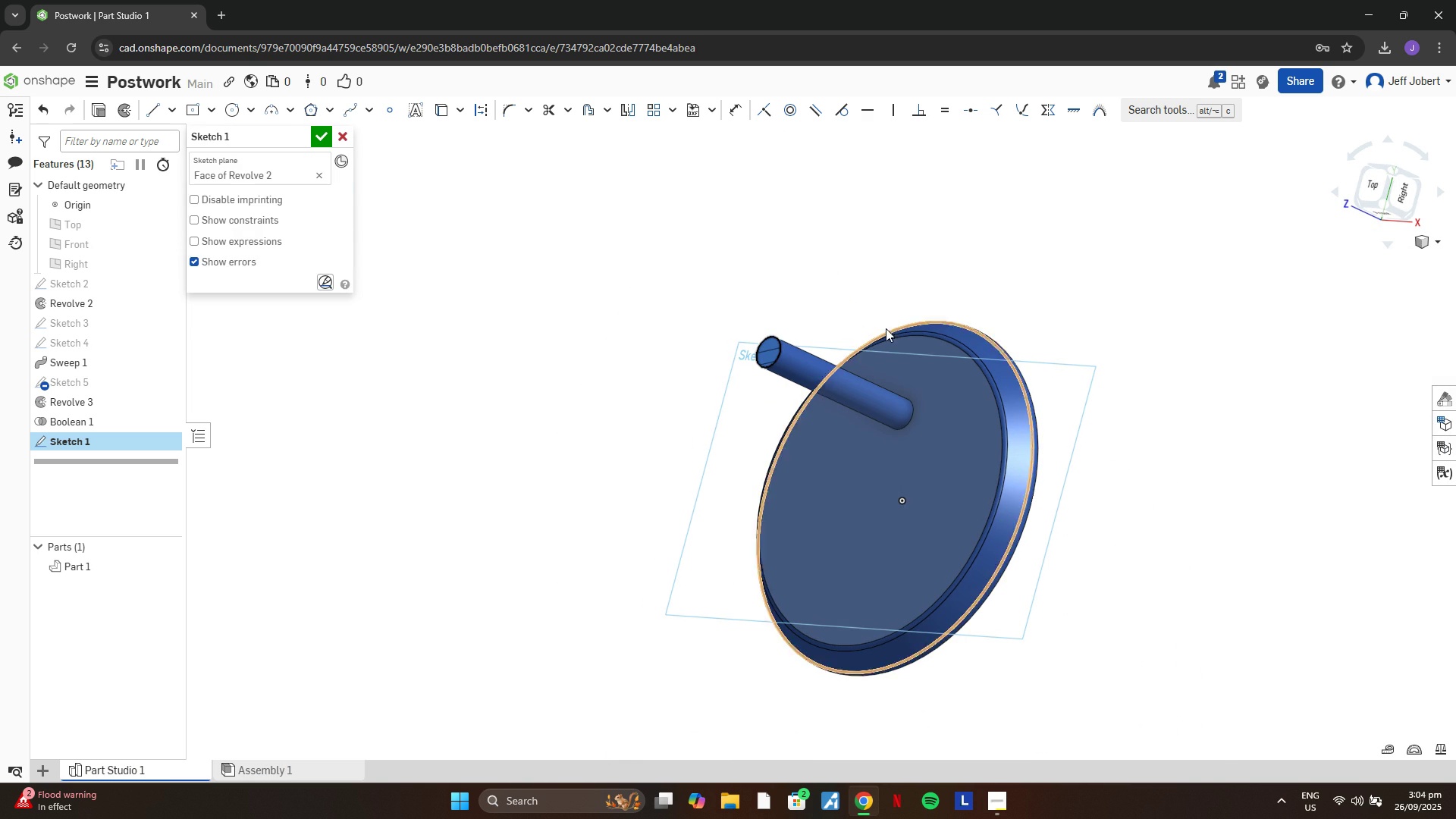 
left_click([1364, 190])
 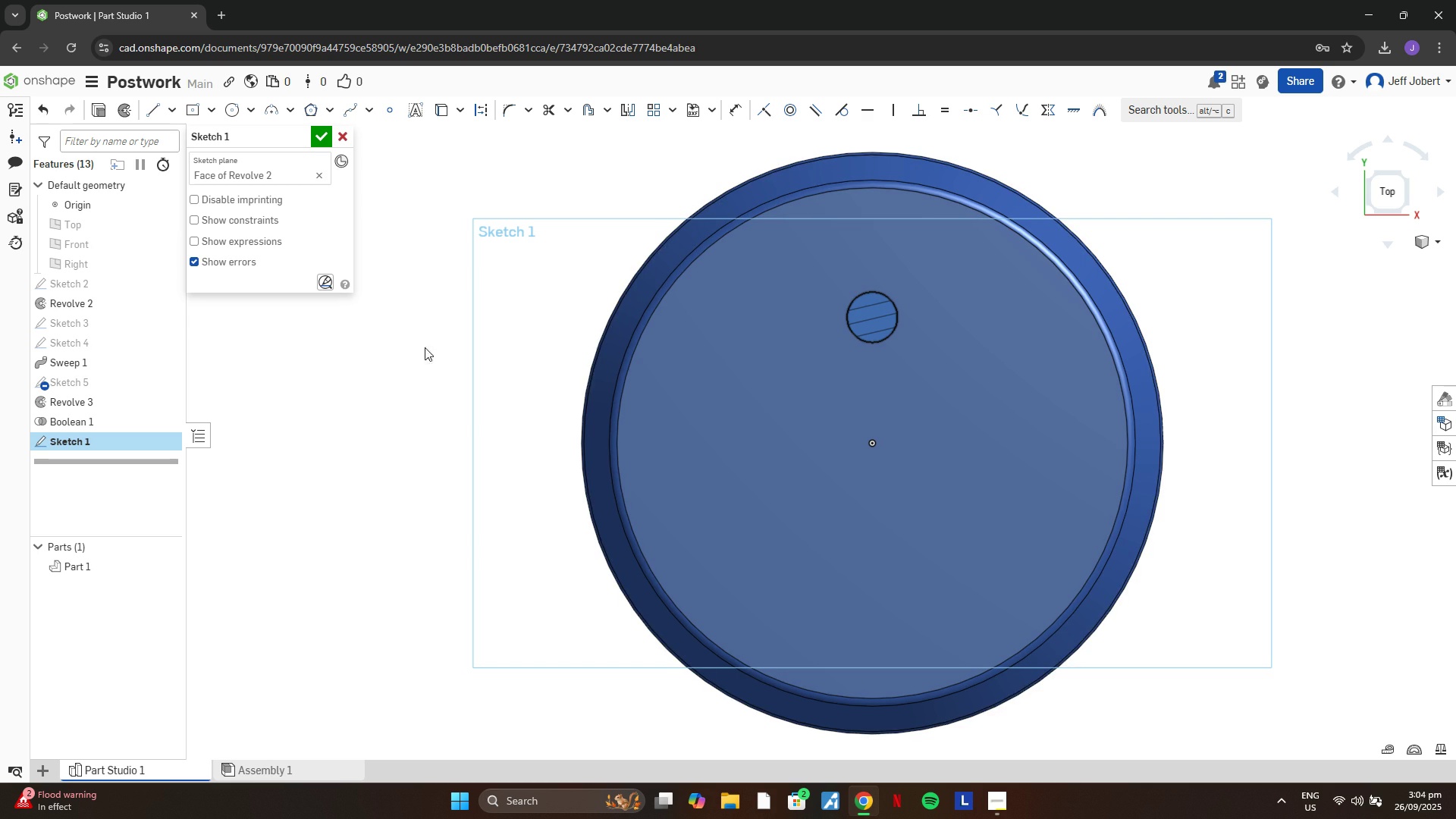 
left_click([338, 143])
 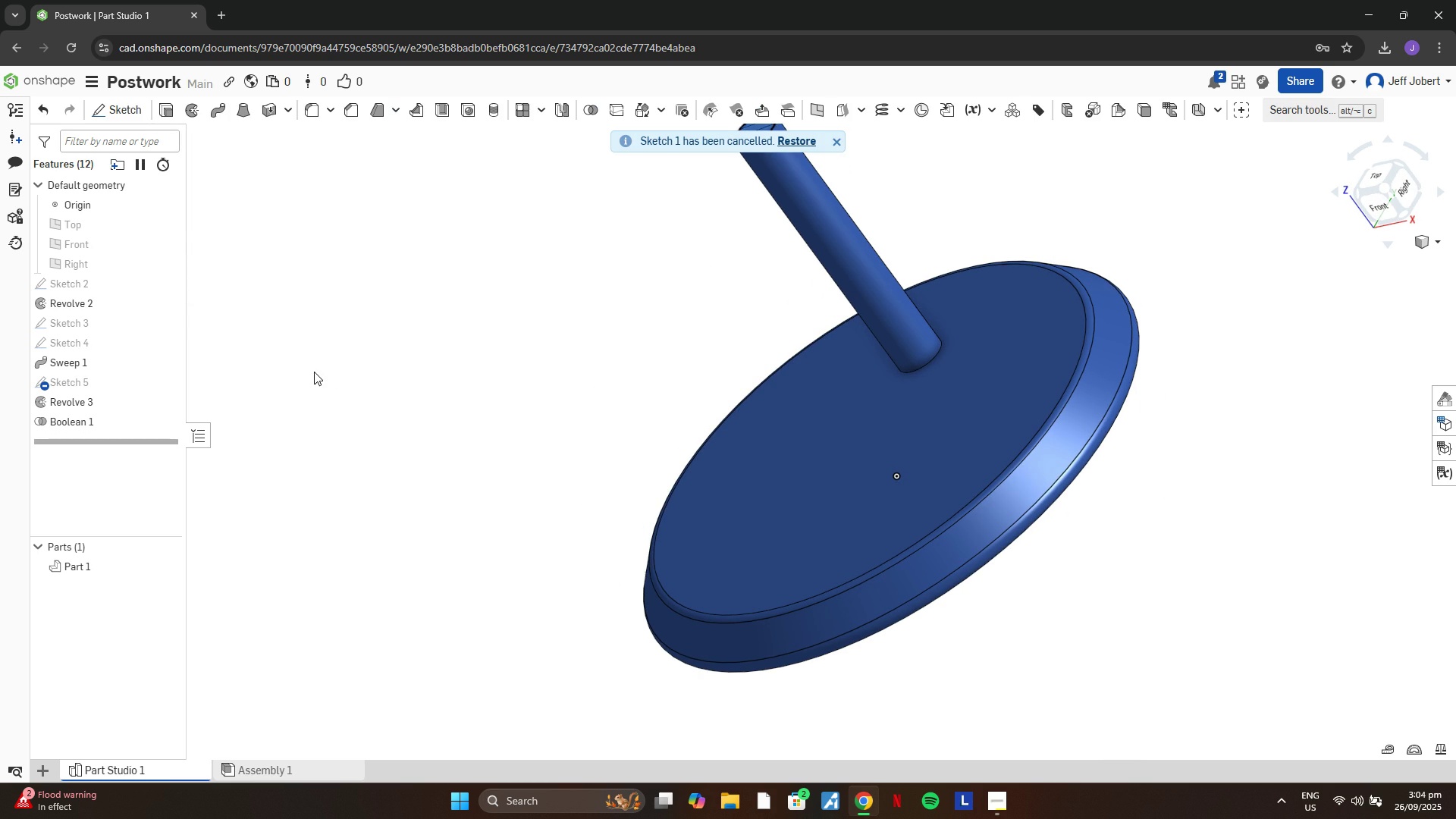 
key(Shift+ShiftLeft)
 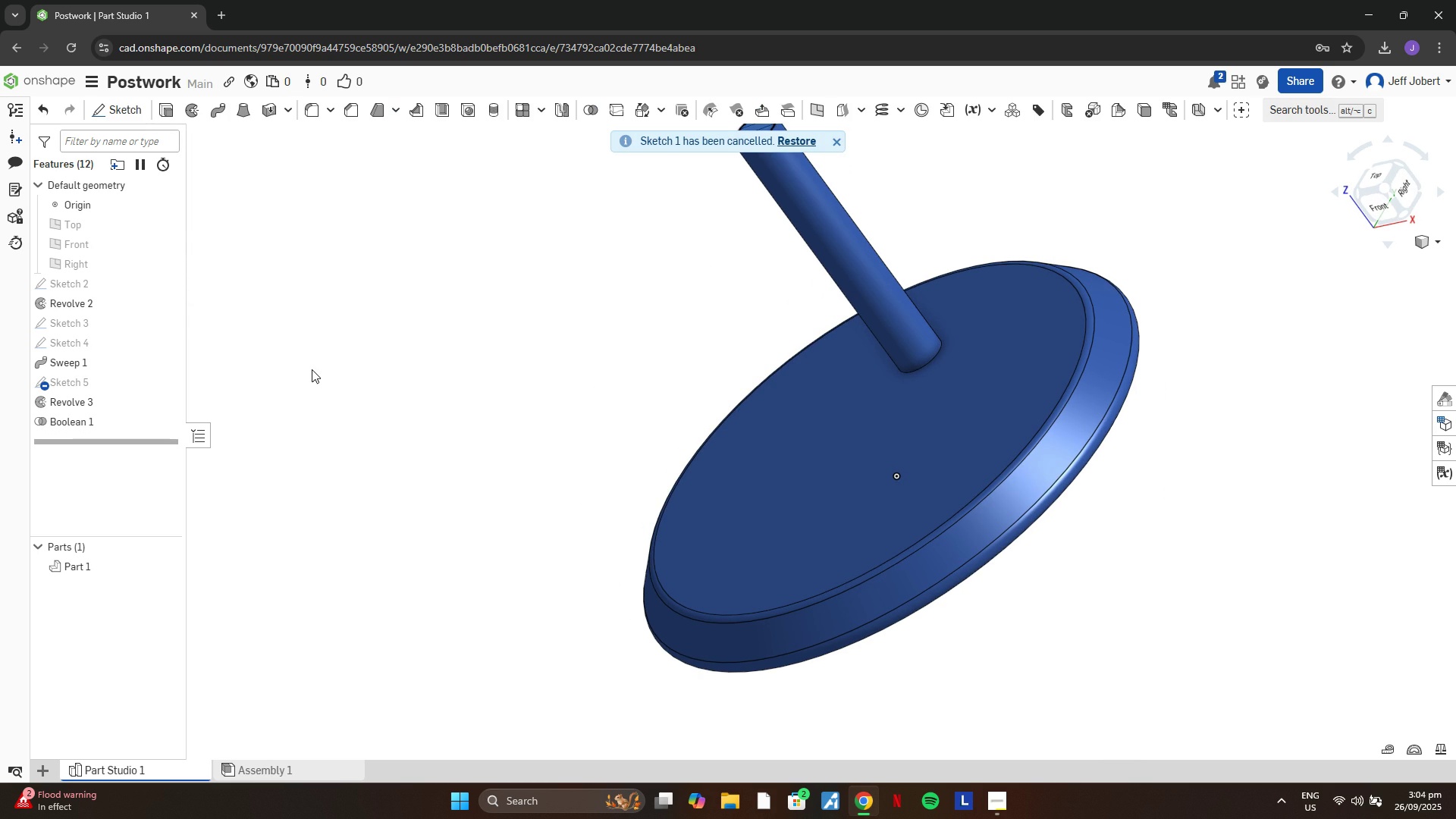 
key(Shift+S)
 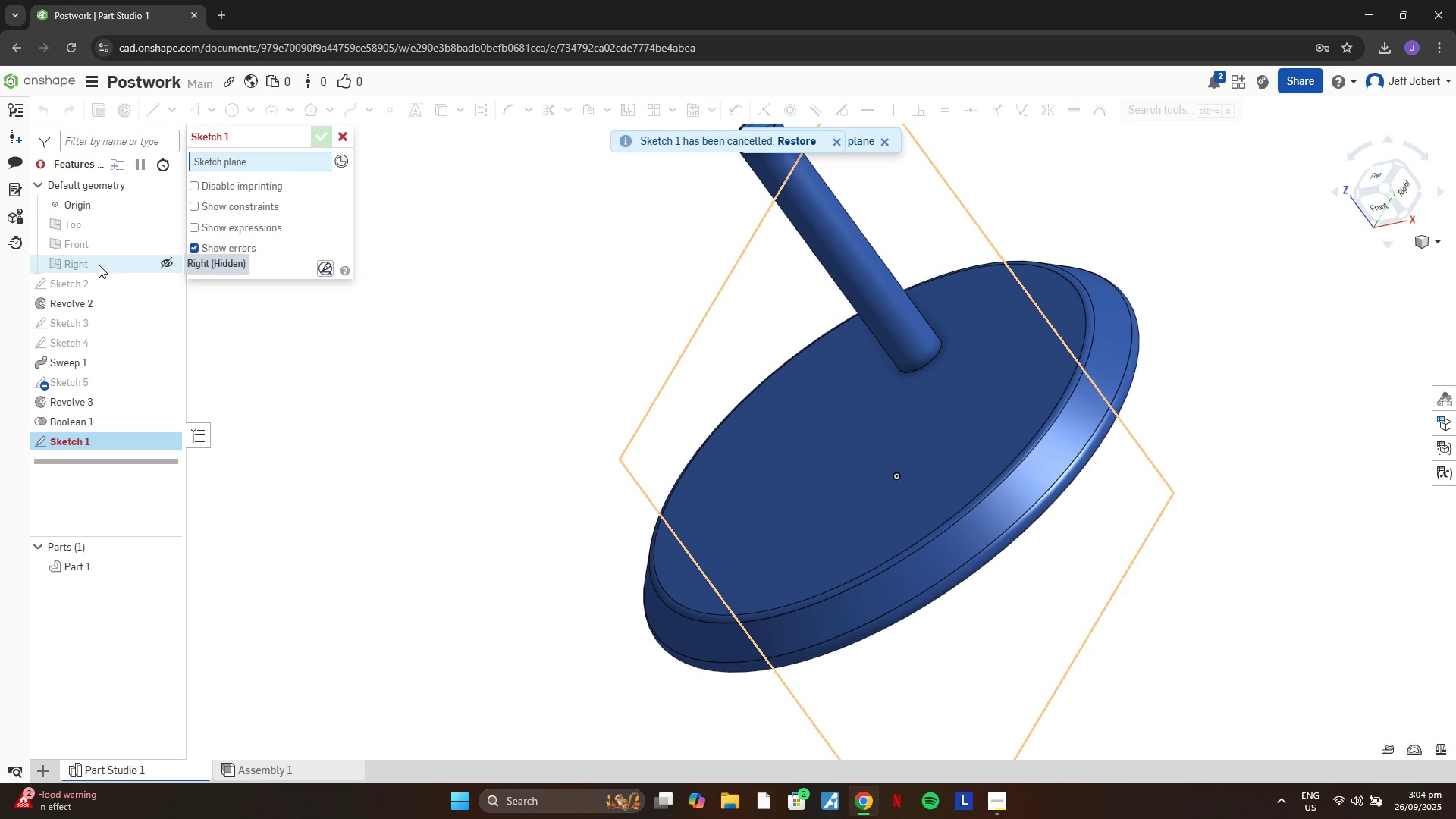 
left_click([98, 264])
 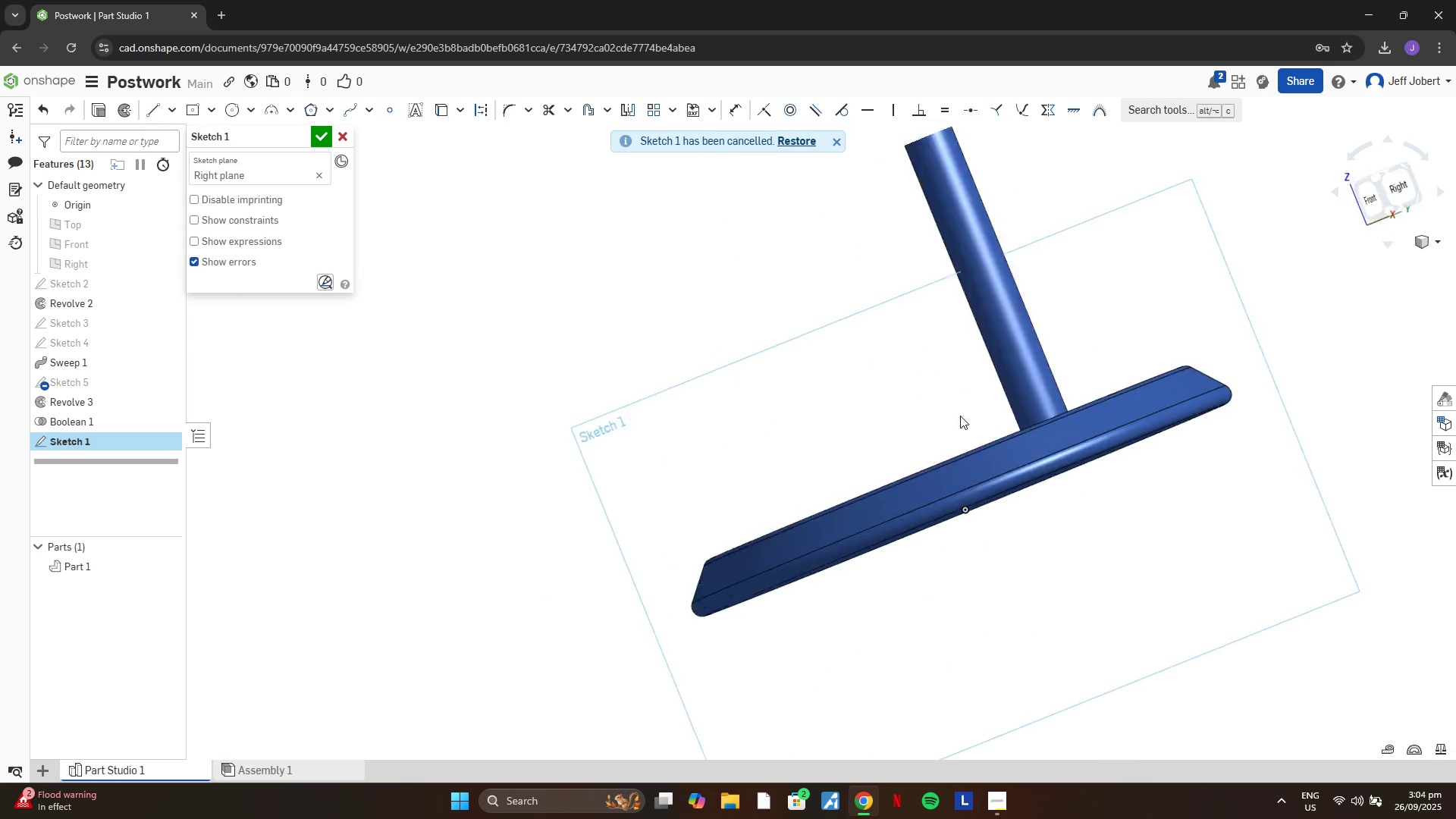 
scroll: coordinate [764, 390], scroll_direction: up, amount: 6.0
 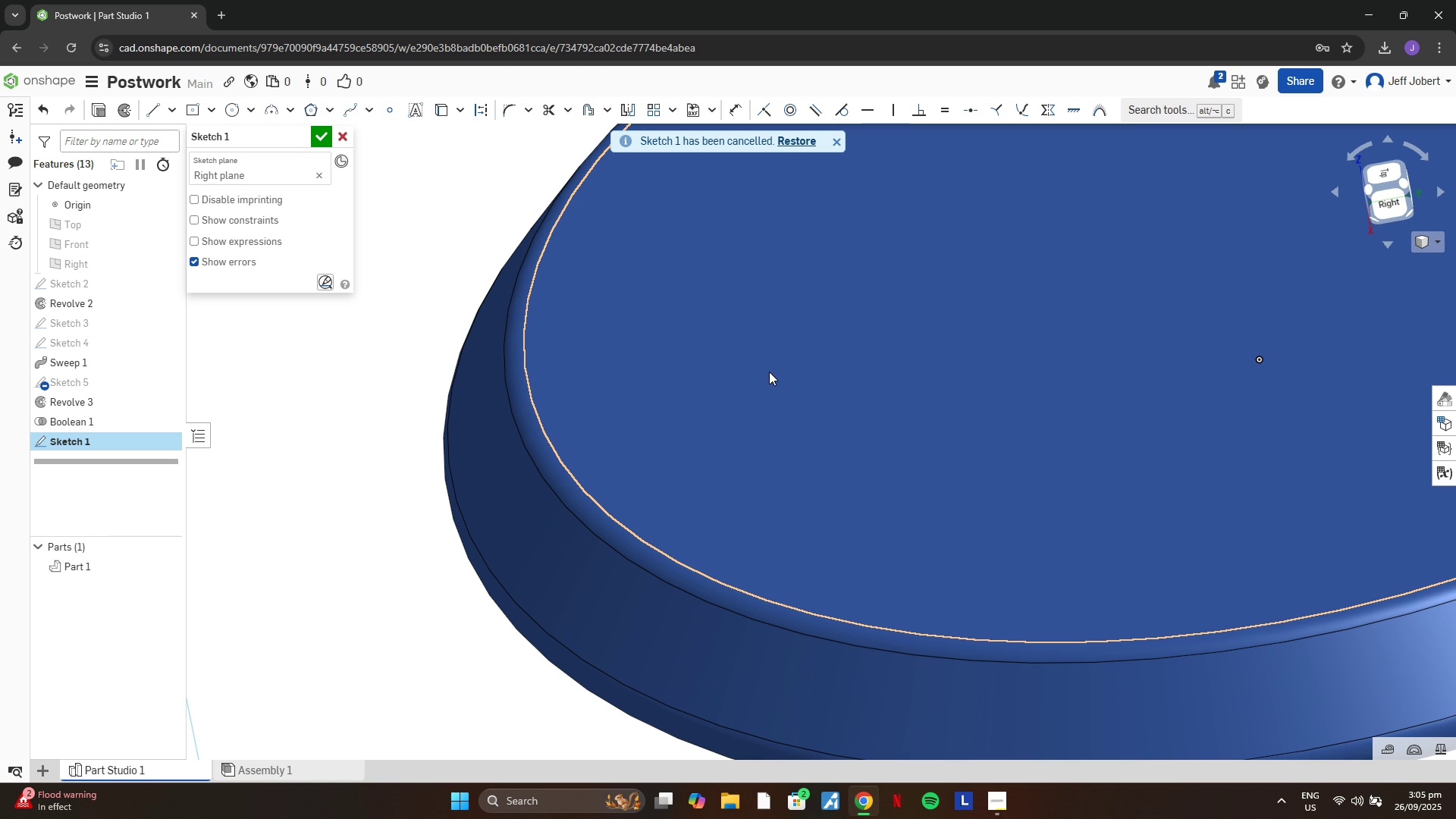 
key(R)
 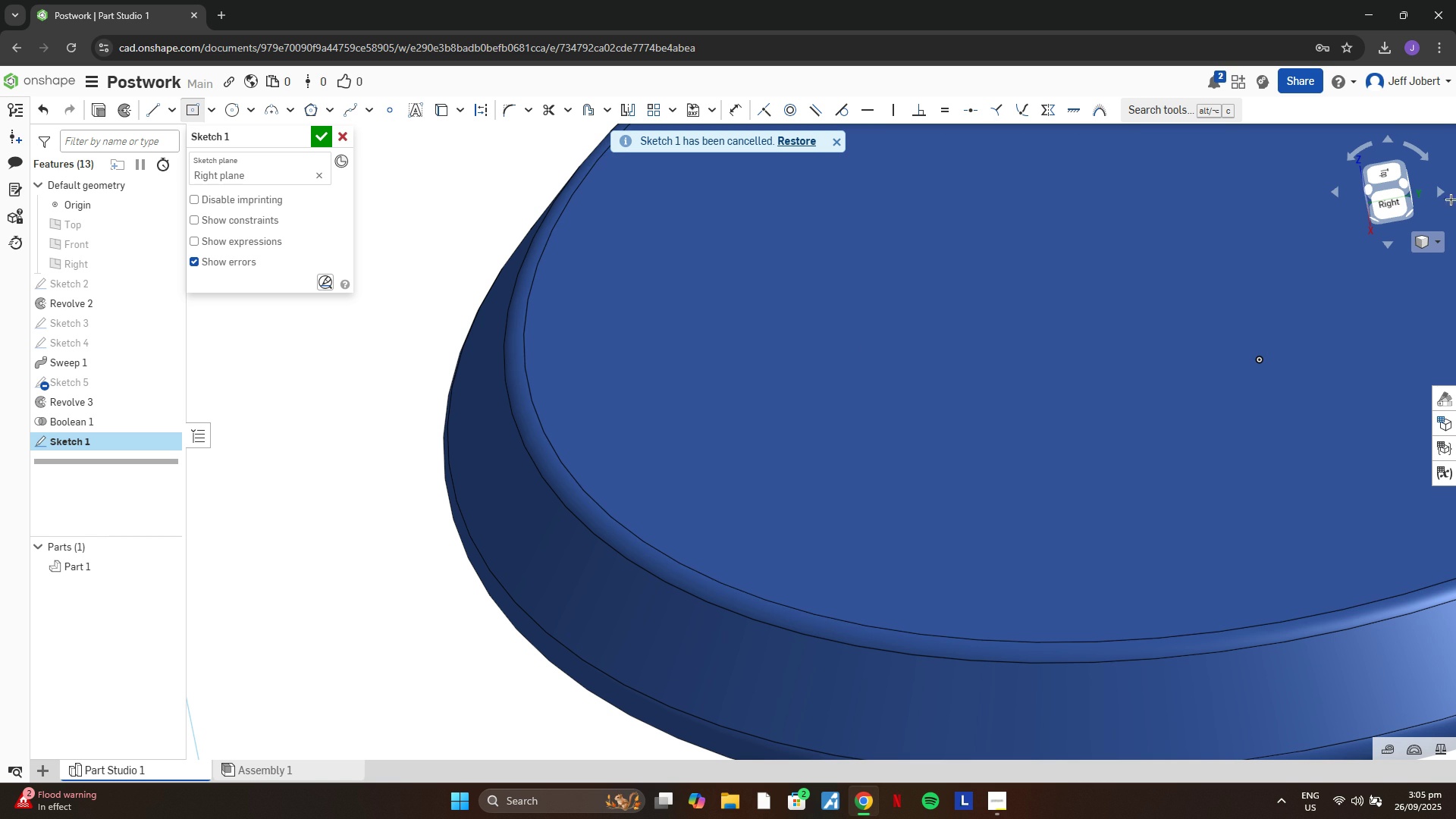 
left_click([1385, 209])
 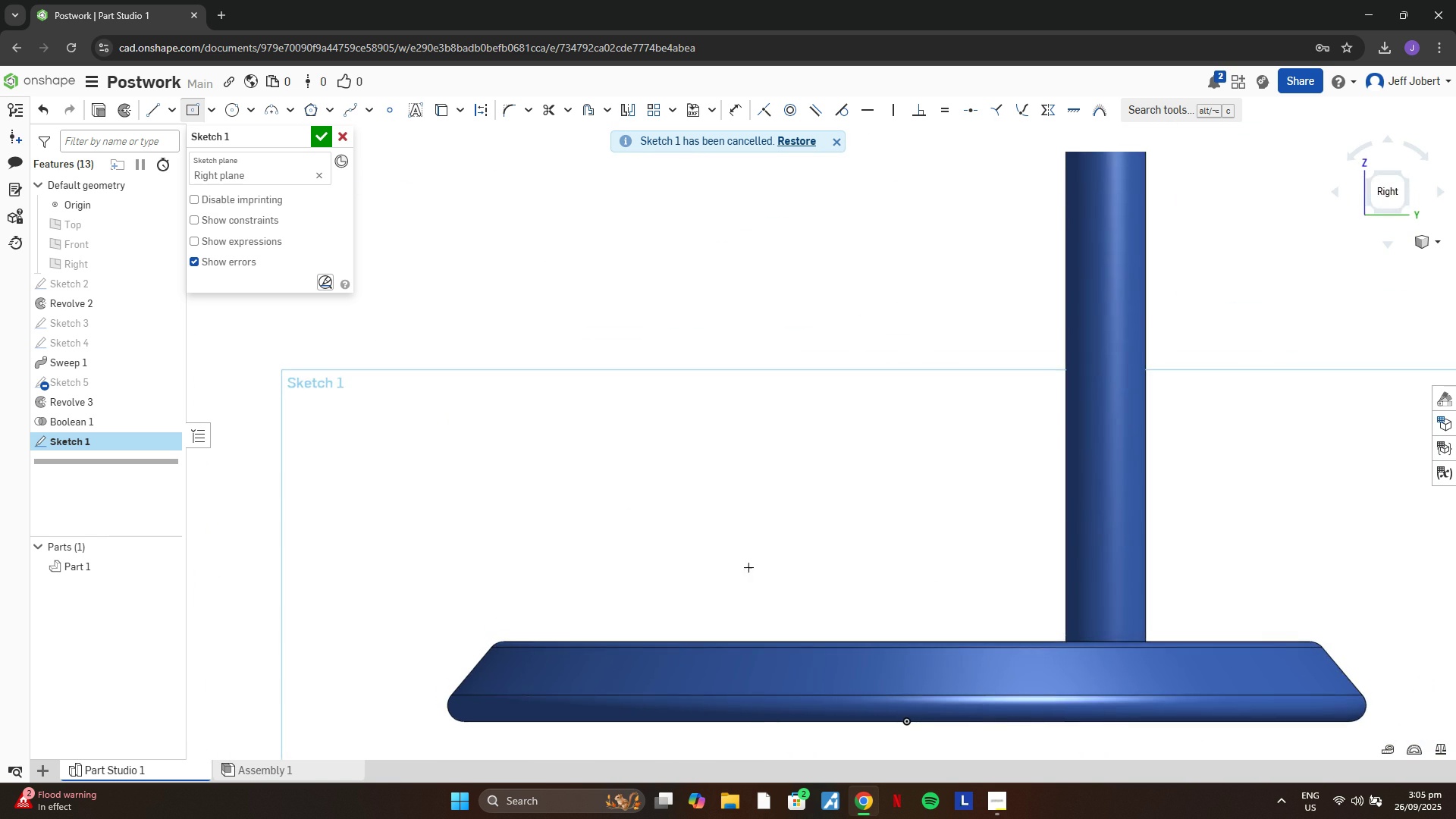 
scroll: coordinate [691, 648], scroll_direction: up, amount: 4.0
 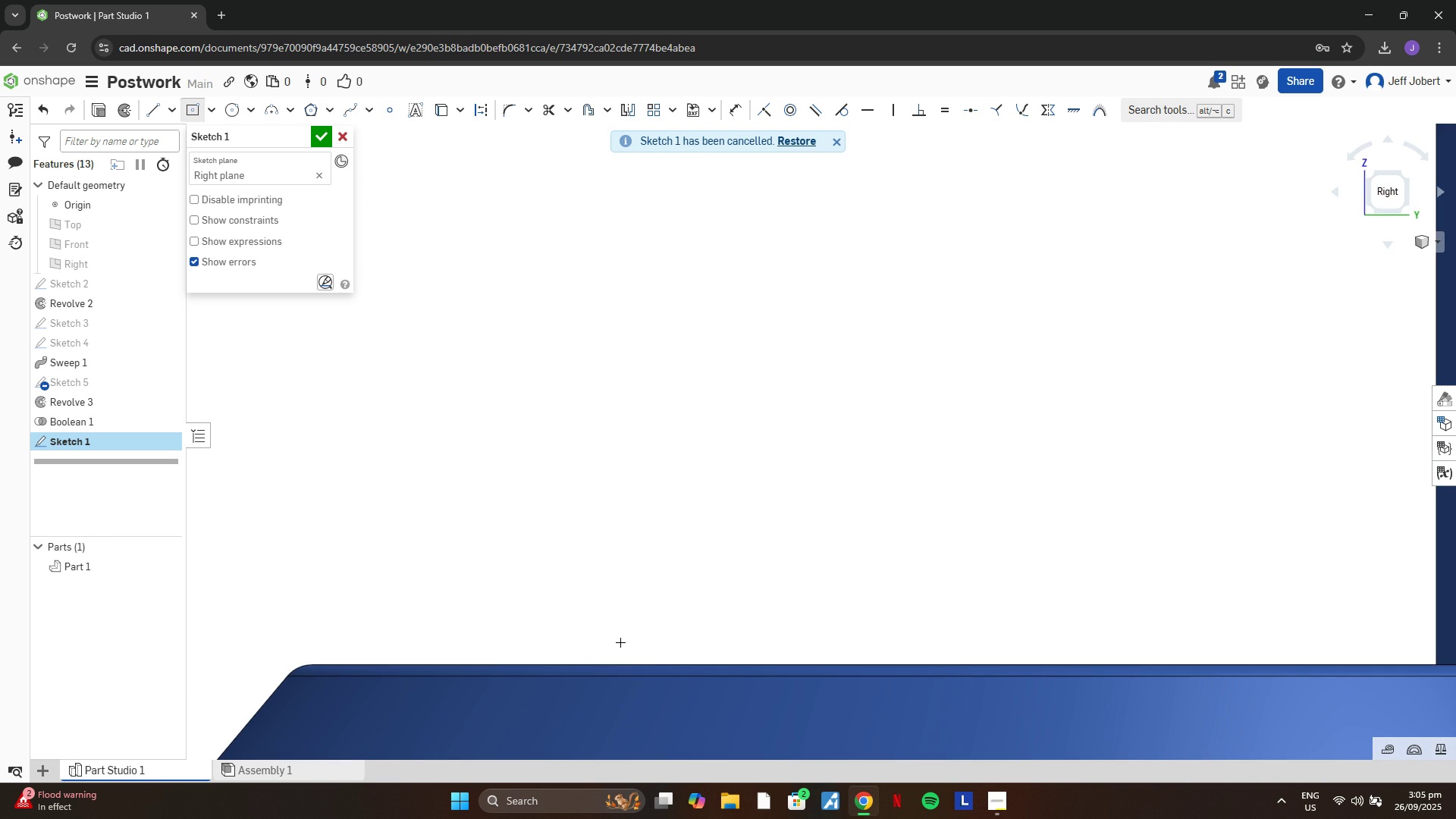 
left_click([620, 644])
 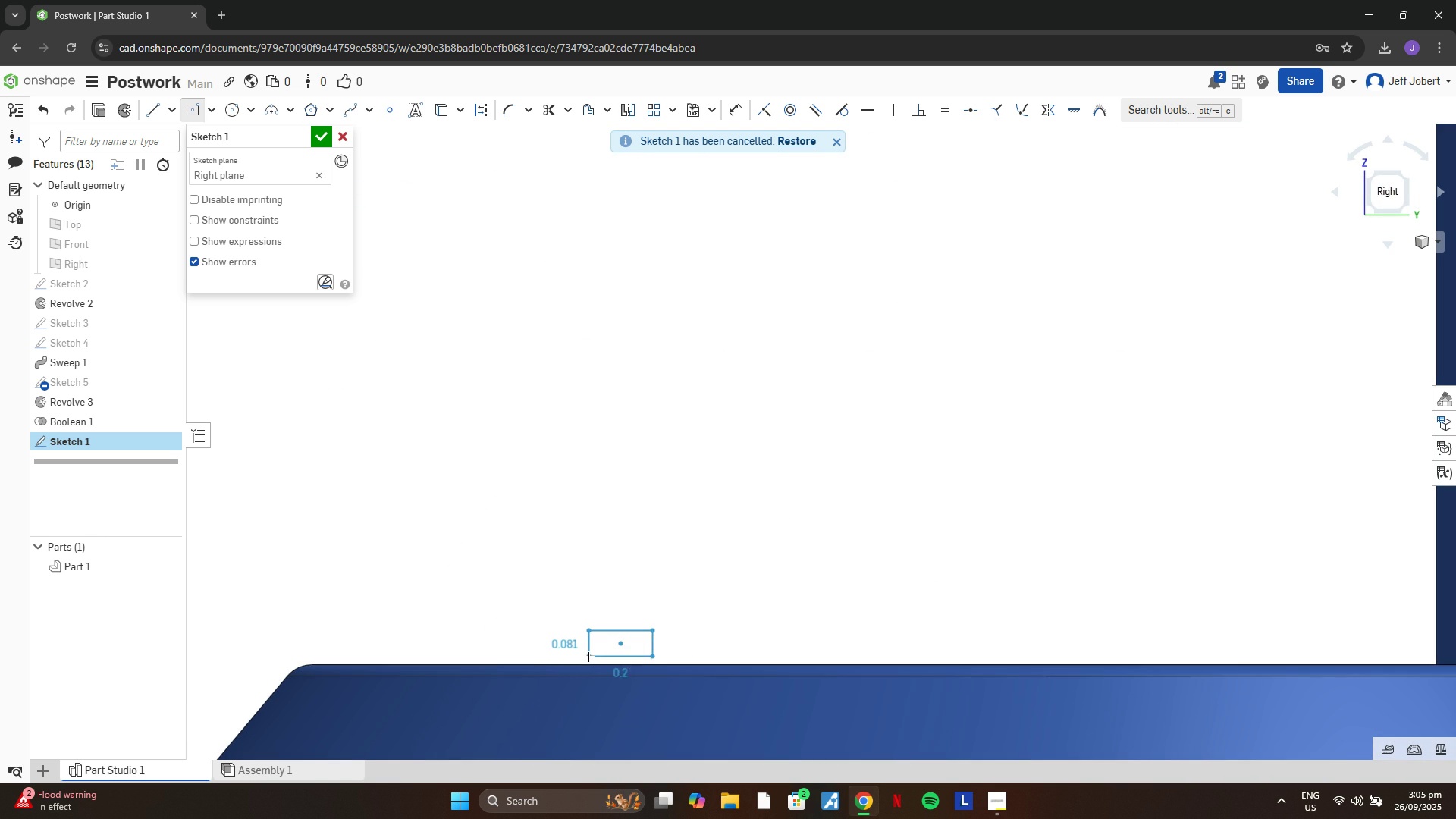 
left_click([588, 657])
 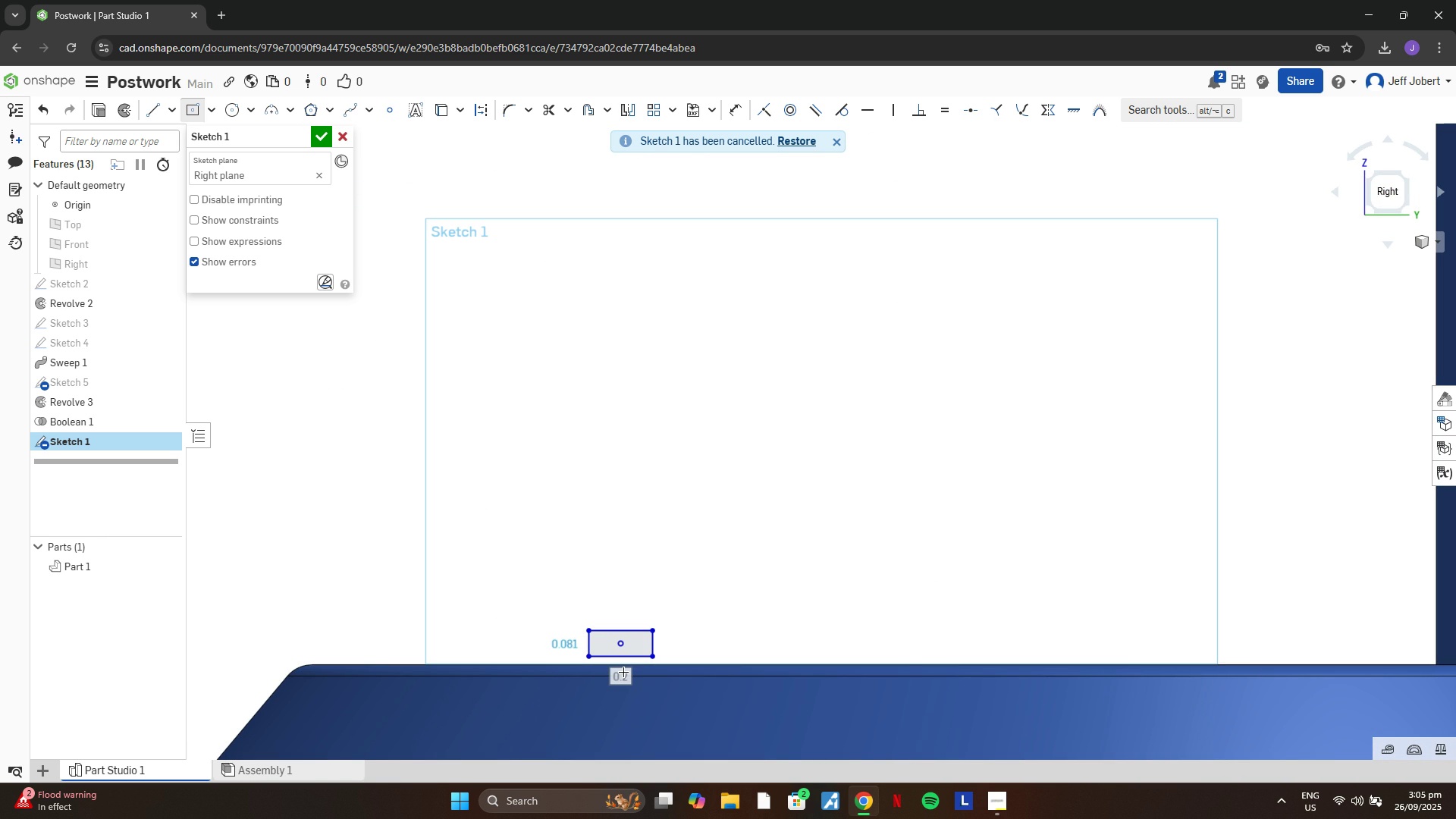 
key(0)
 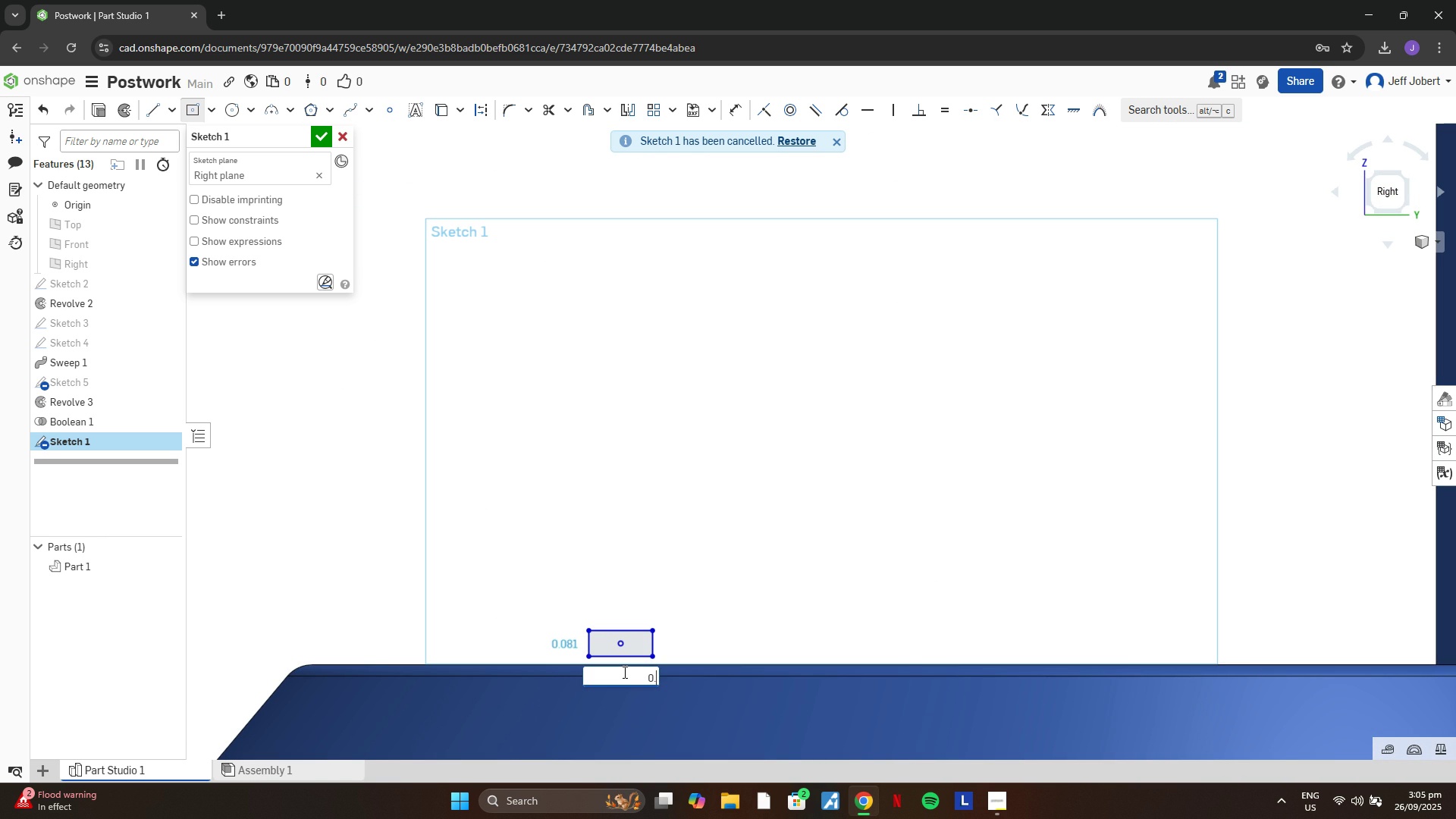 
key(Period)
 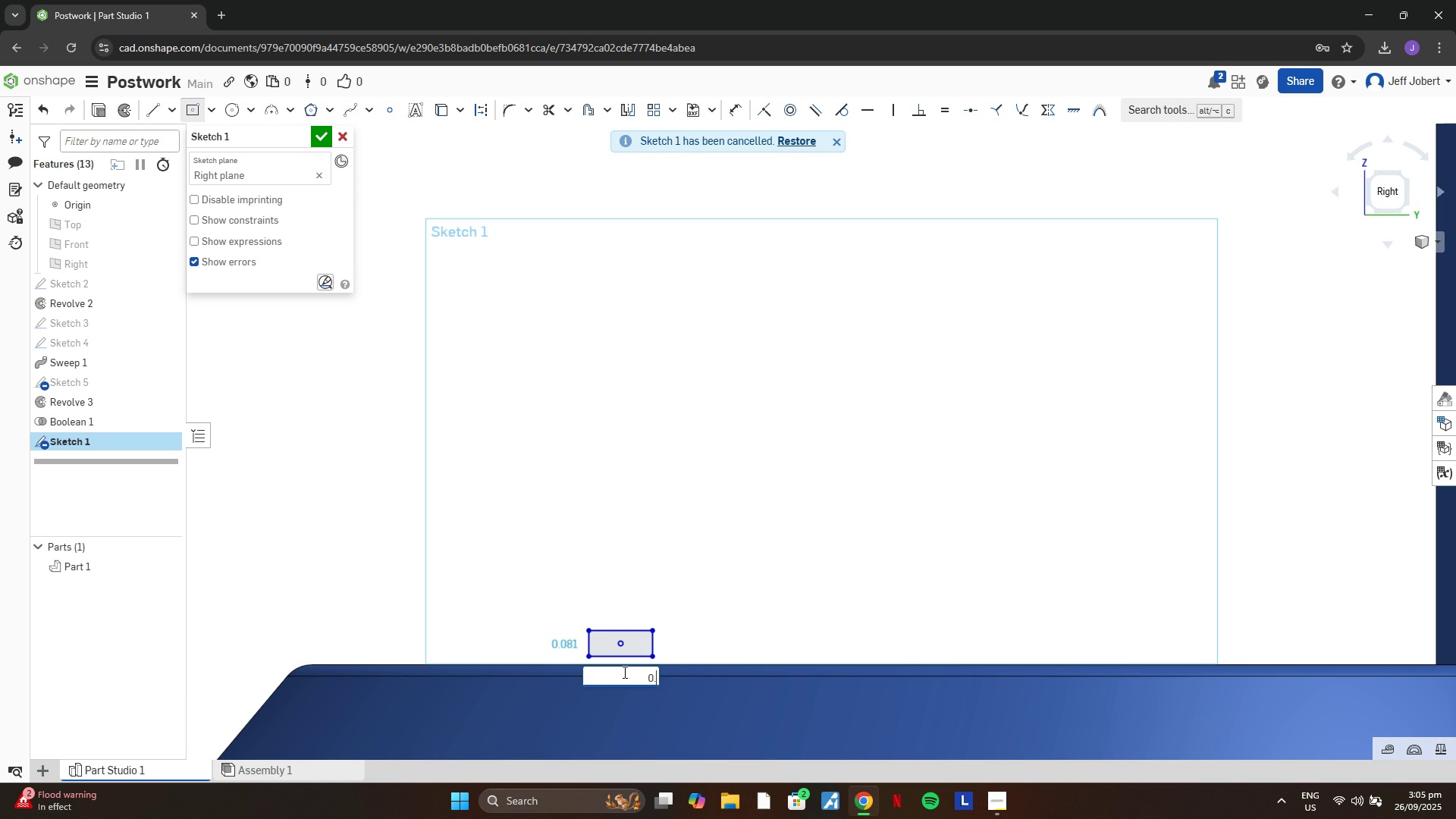 
key(Backspace)
 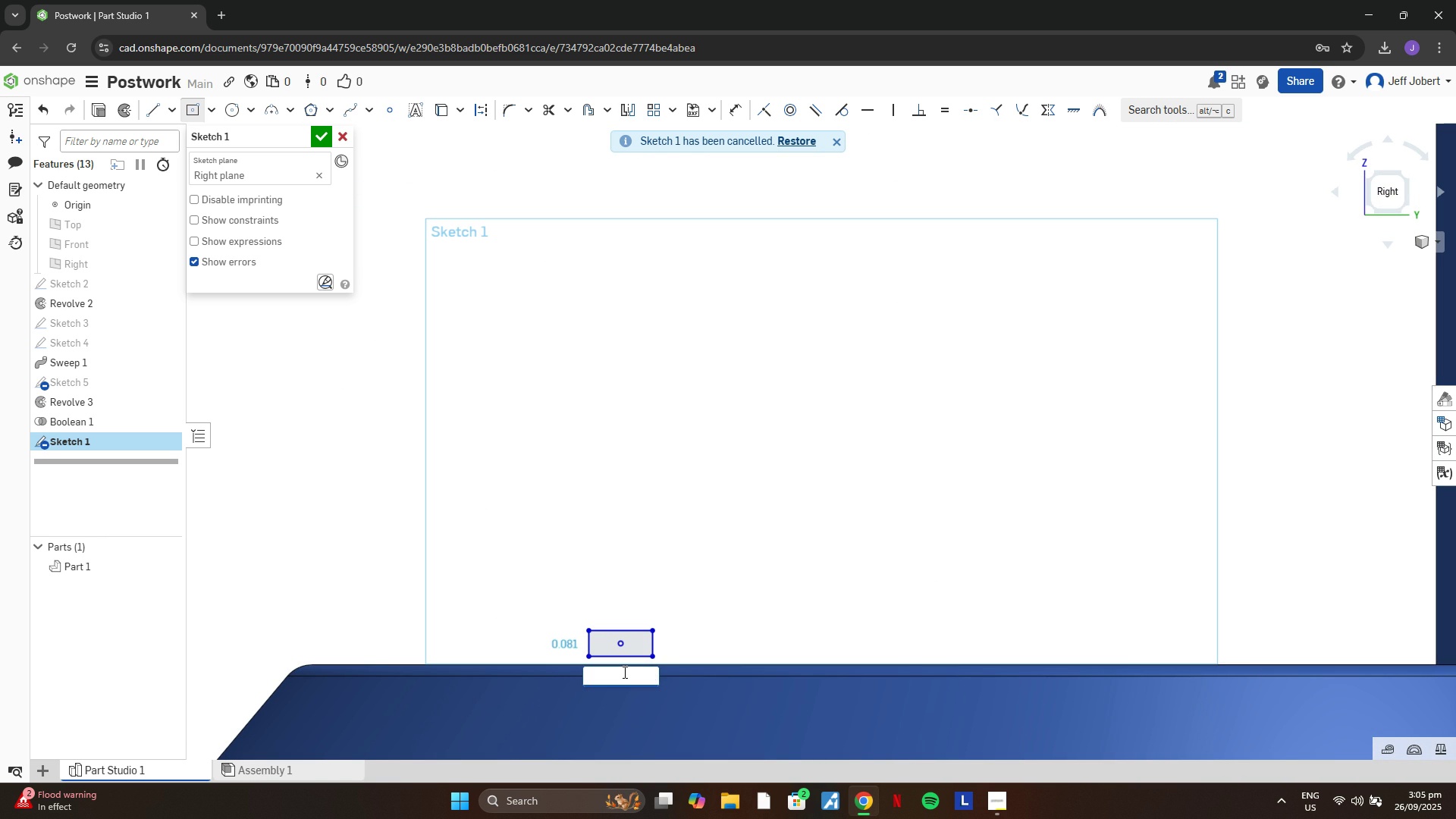 
key(Backspace)
 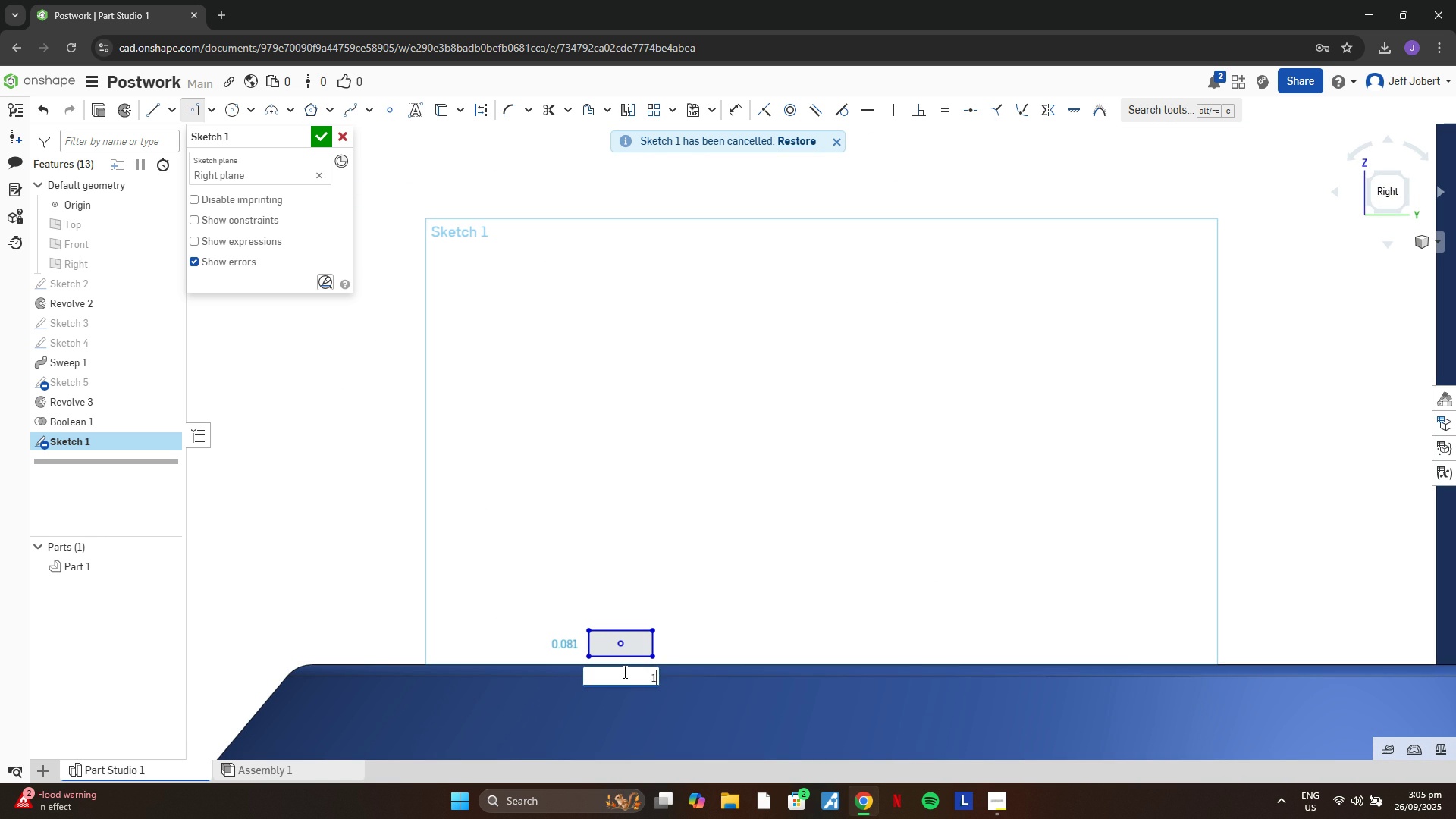 
key(1)
 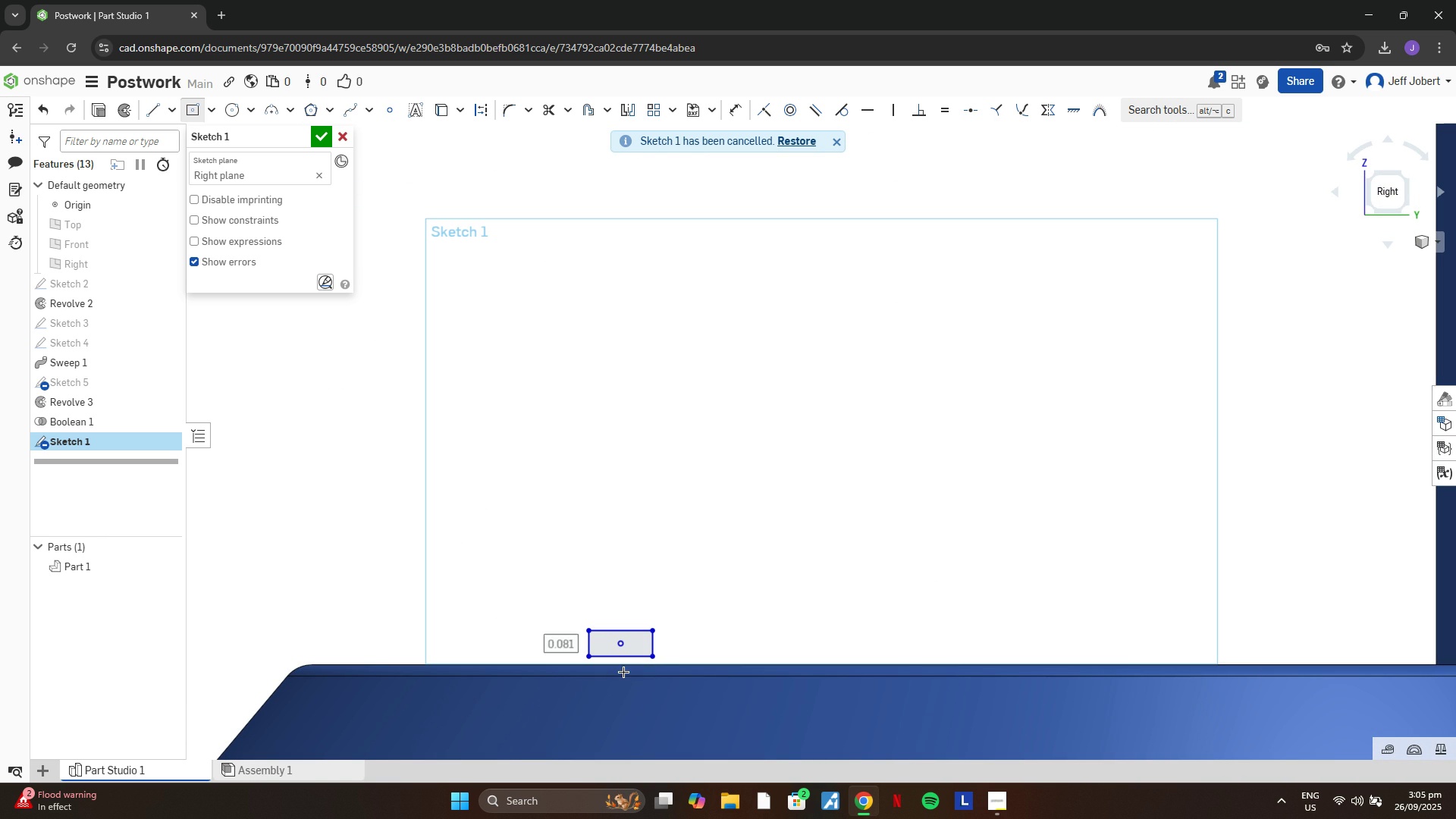 
key(Enter)
 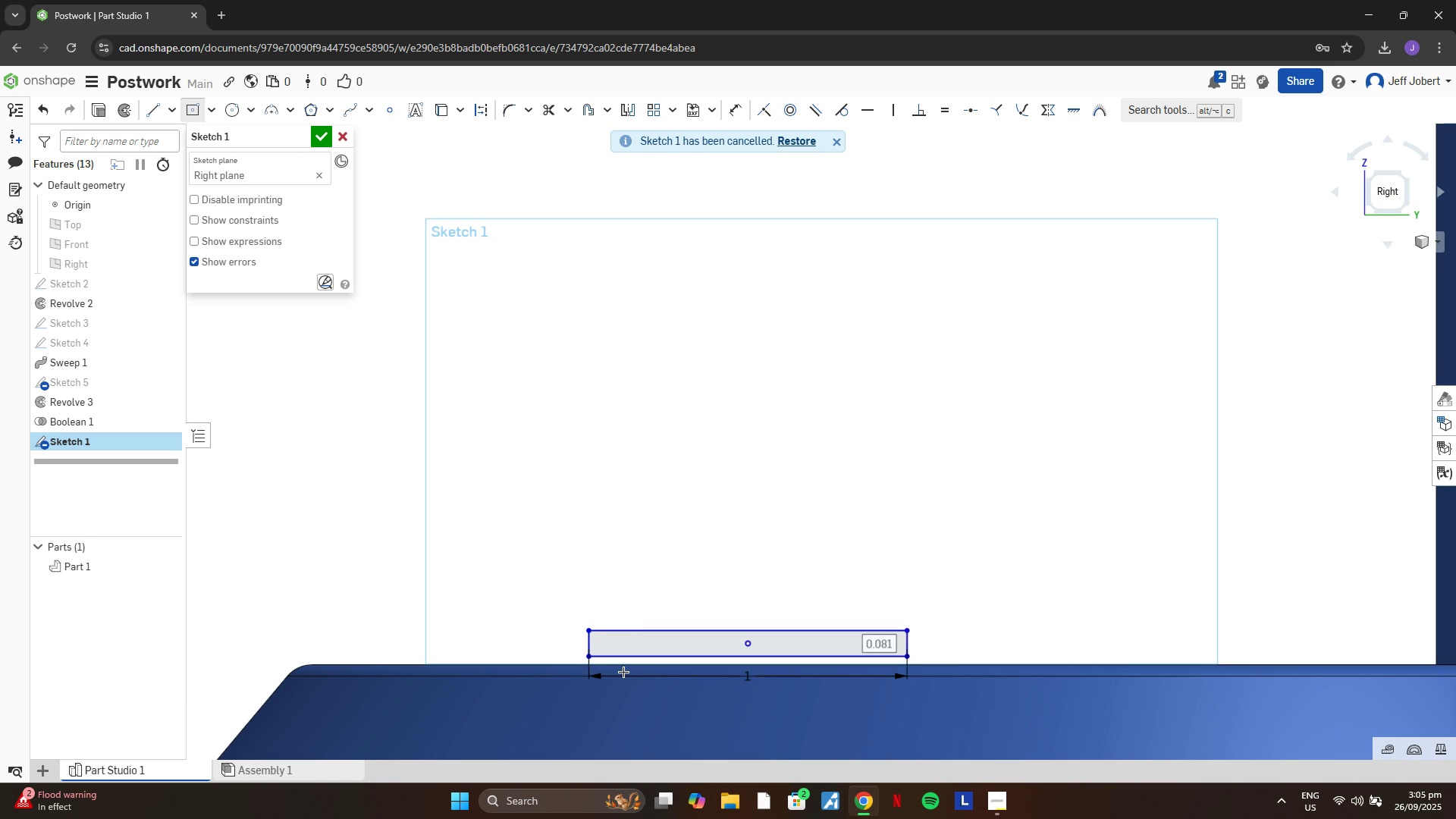 
scroll: coordinate [717, 627], scroll_direction: down, amount: 6.0
 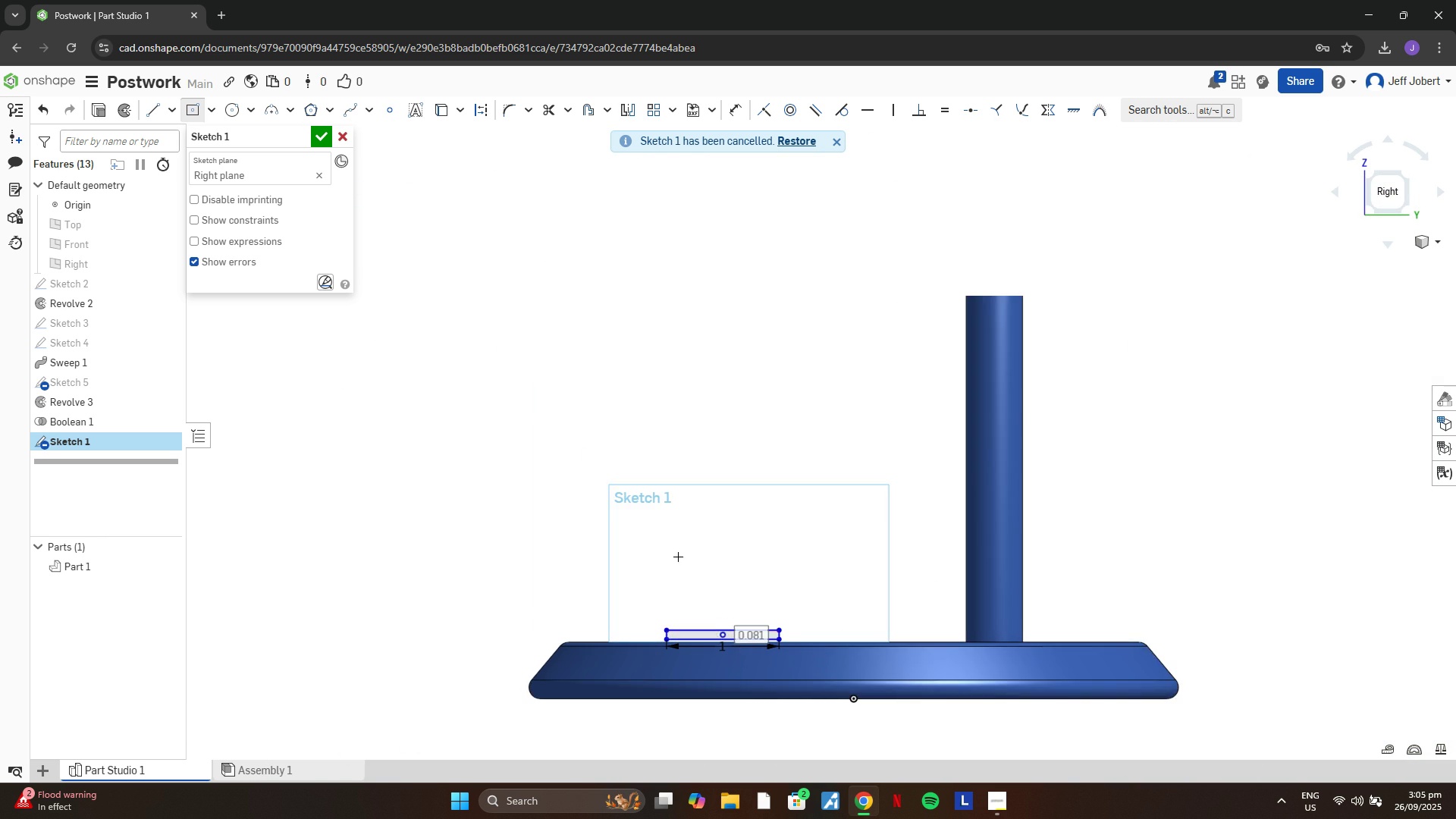 
scroll: coordinate [701, 657], scroll_direction: up, amount: 3.0
 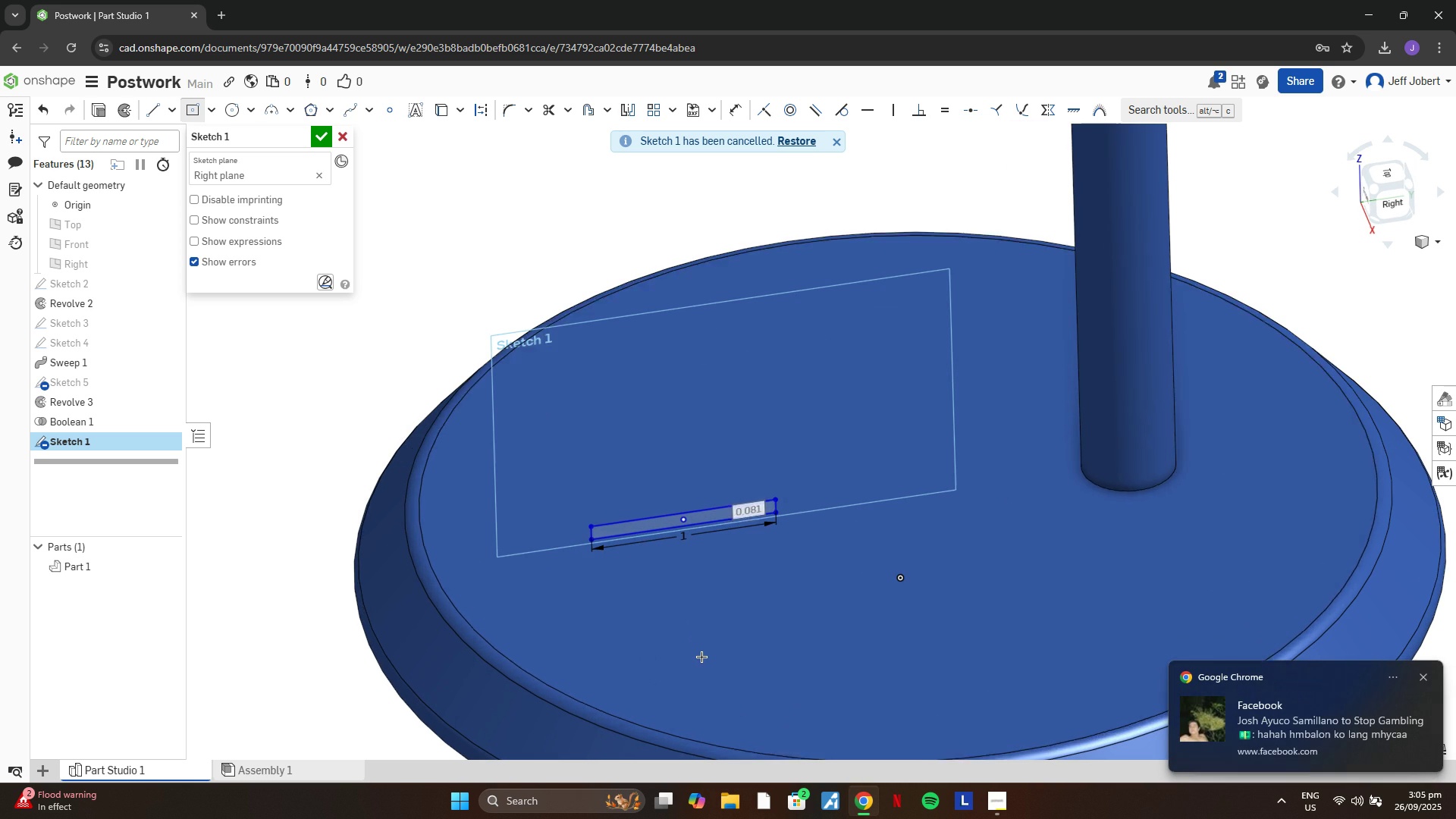 
key(Escape)
 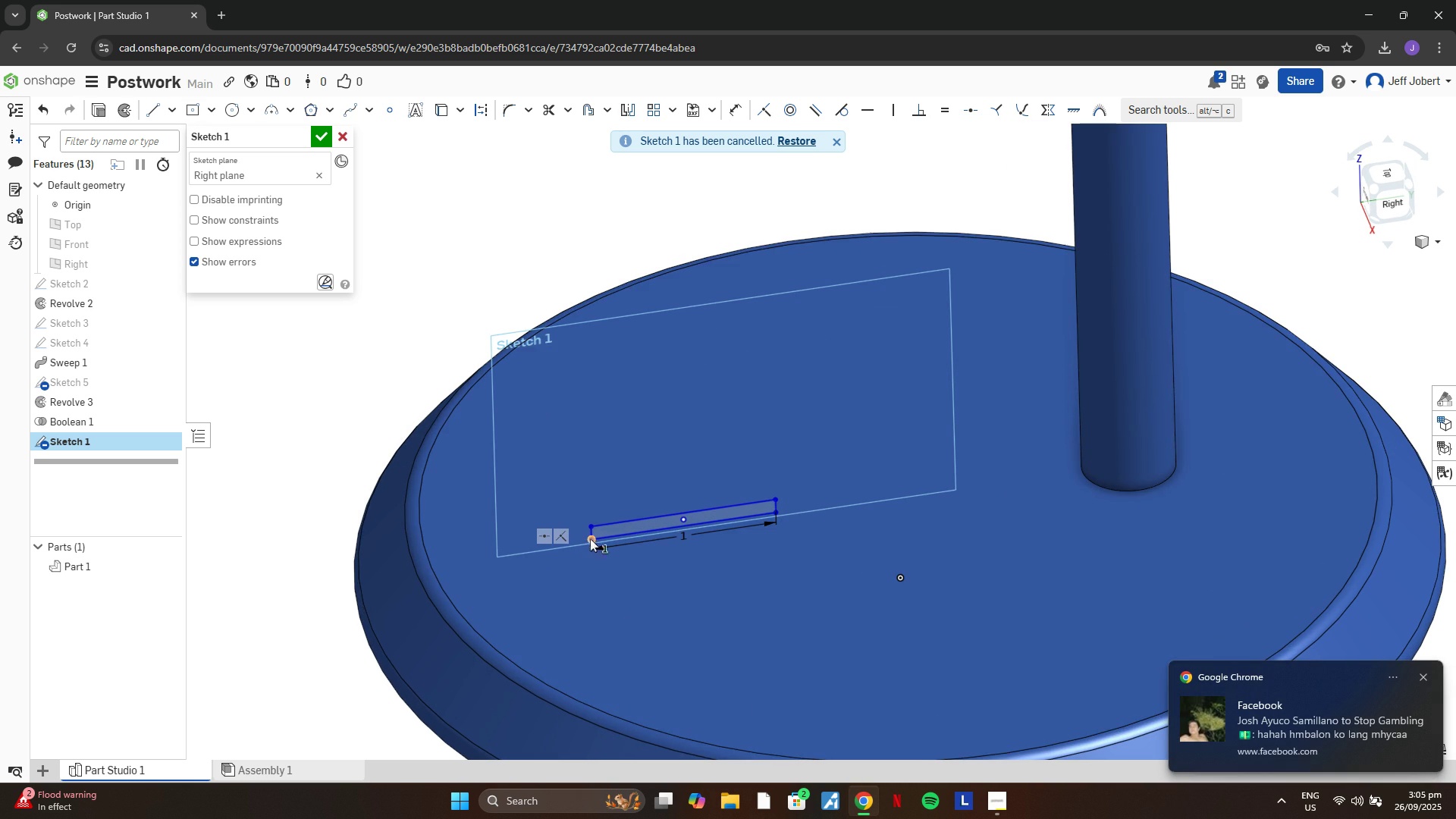 
double_click([627, 603])
 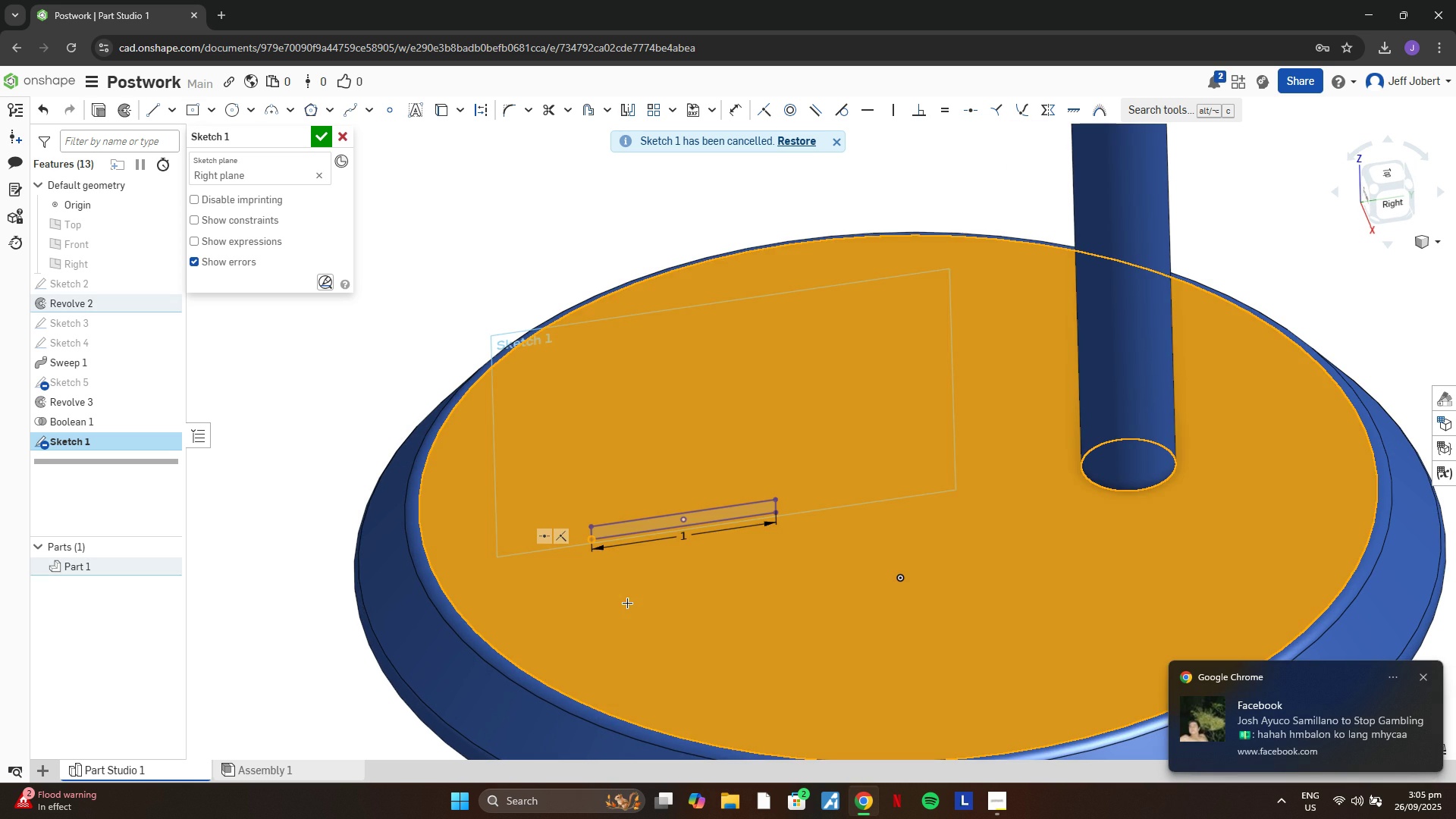 
type(id)
 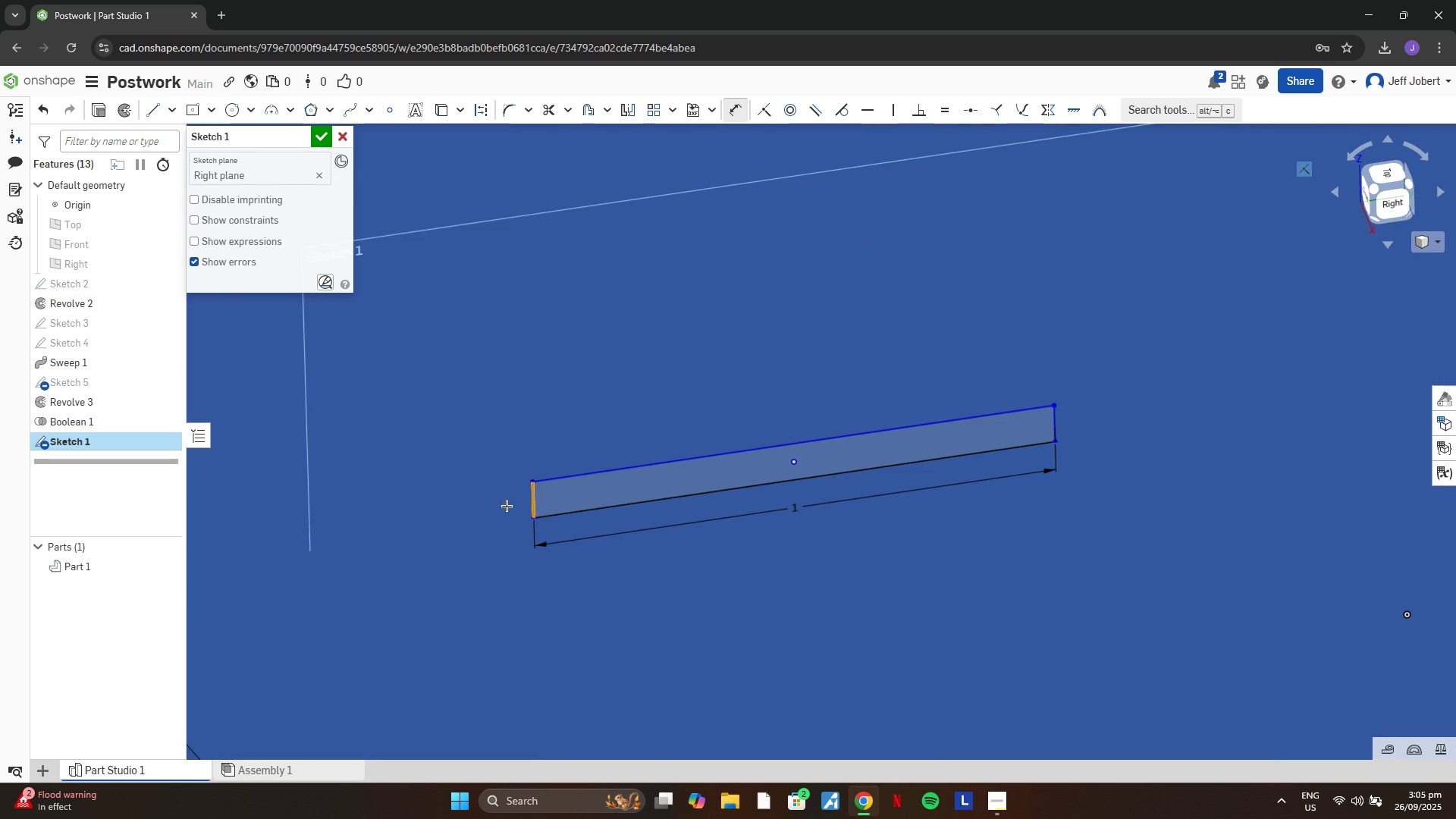 
scroll: coordinate [492, 529], scroll_direction: up, amount: 6.0
 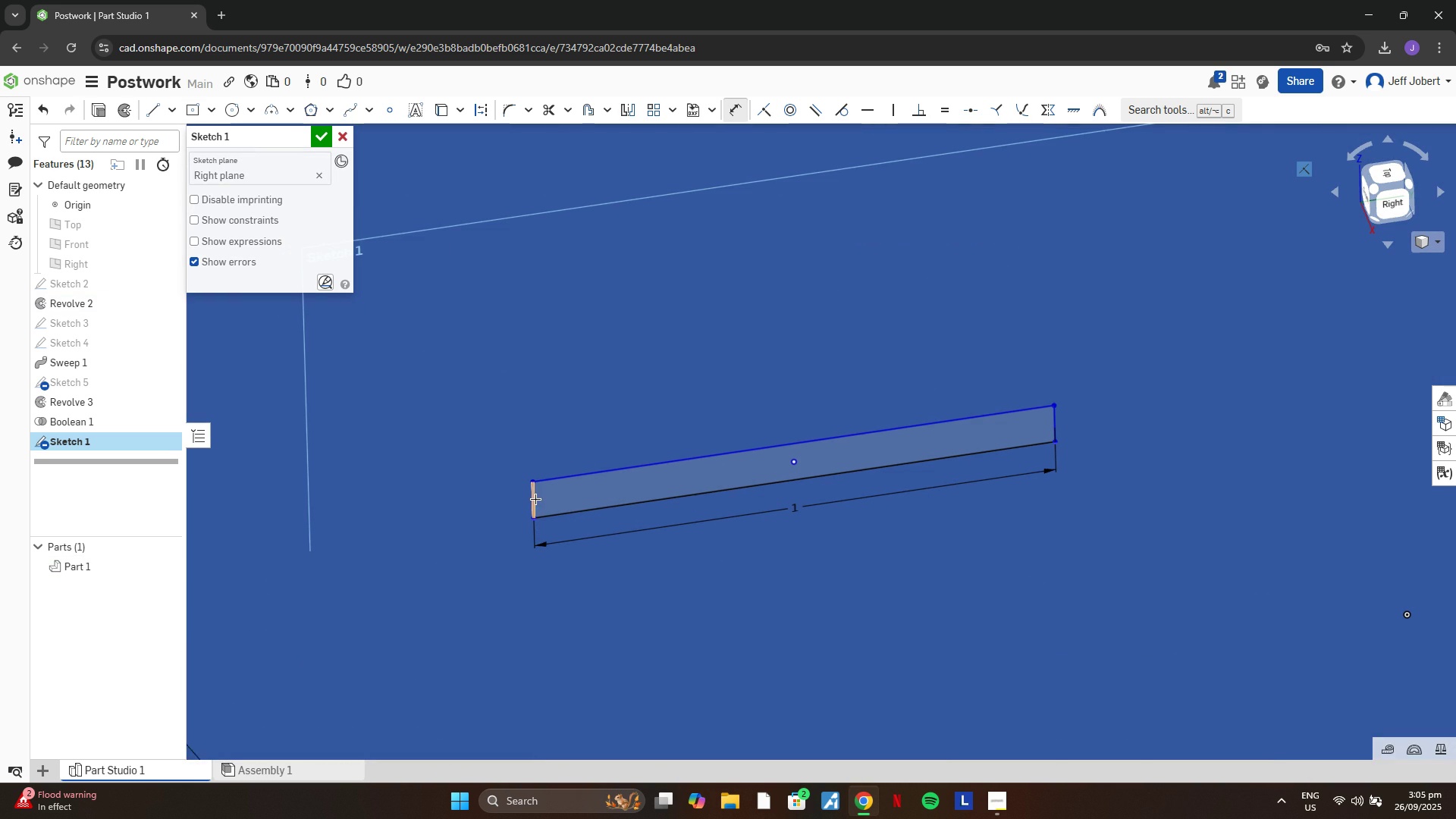 
left_click([535, 499])
 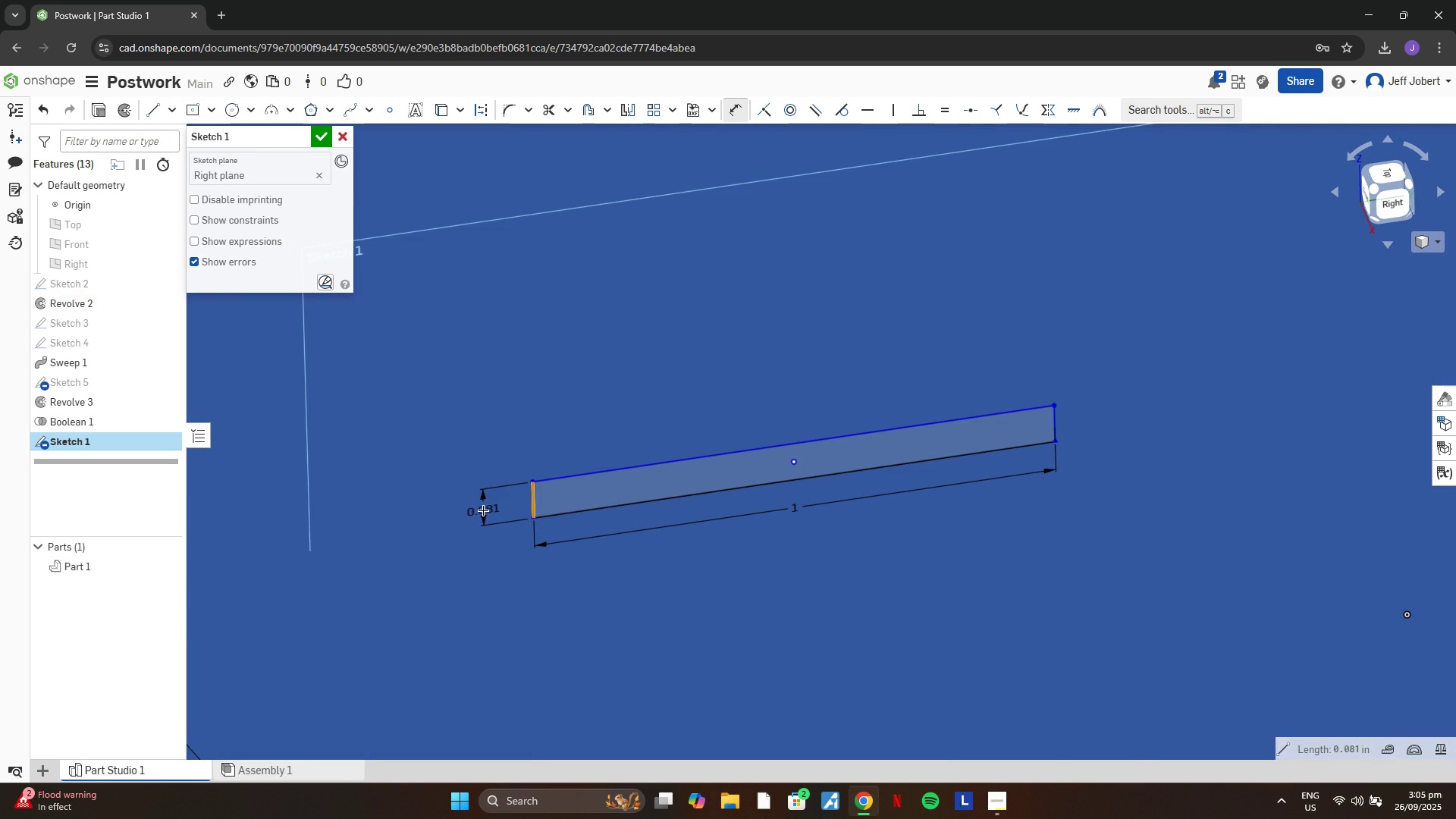 
left_click([483, 510])
 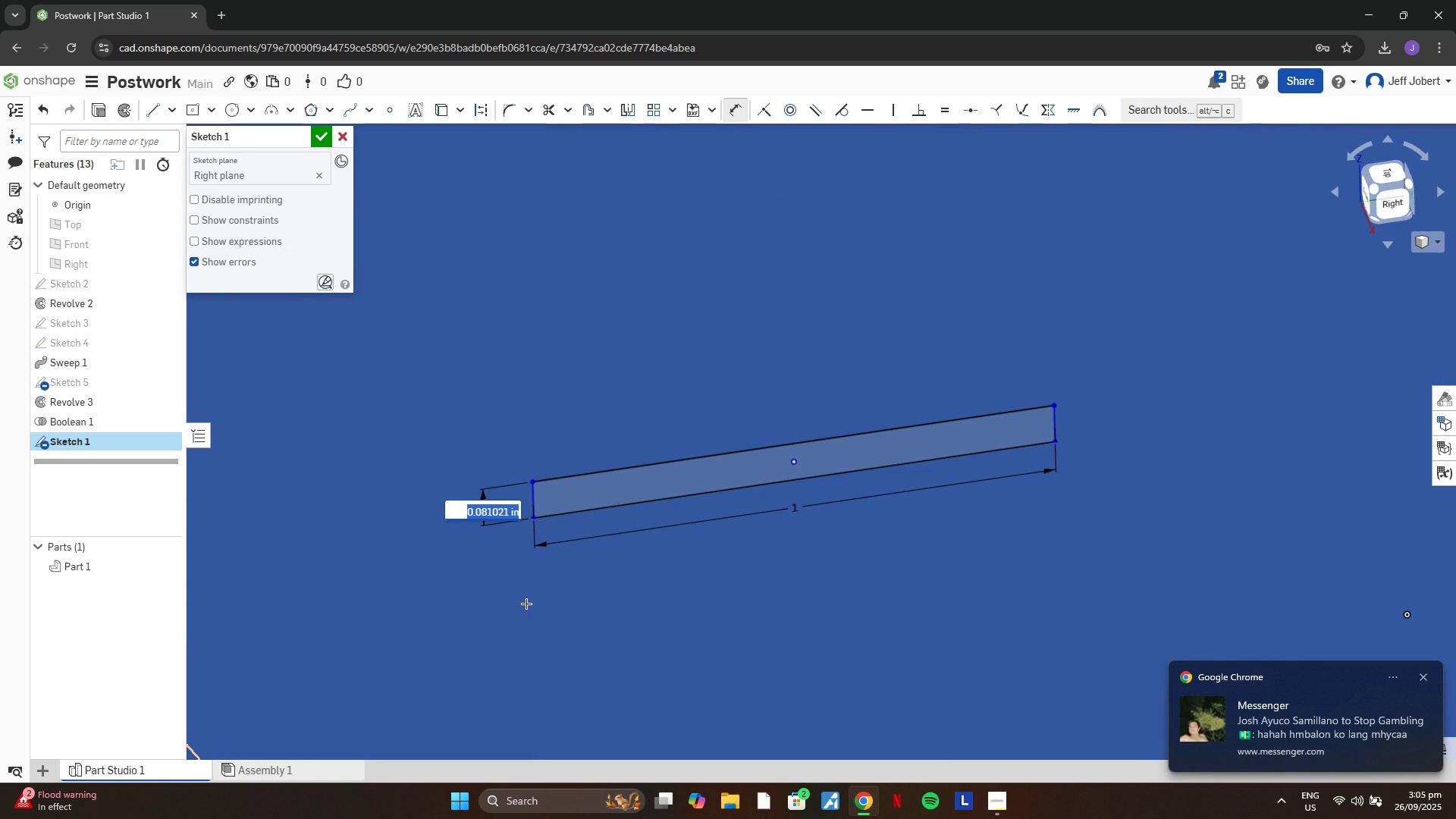 
type(0.25)
 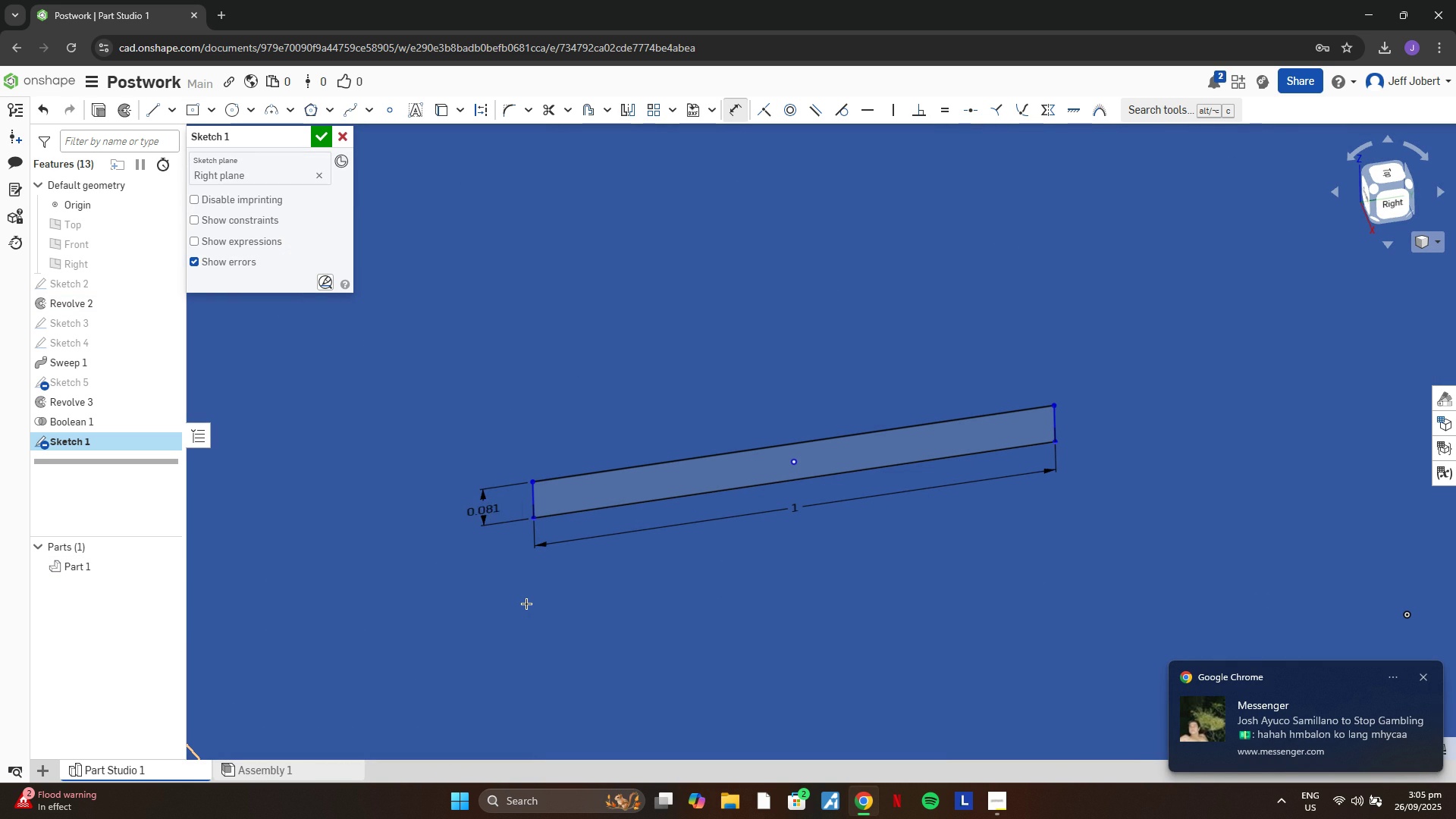 
key(Enter)
 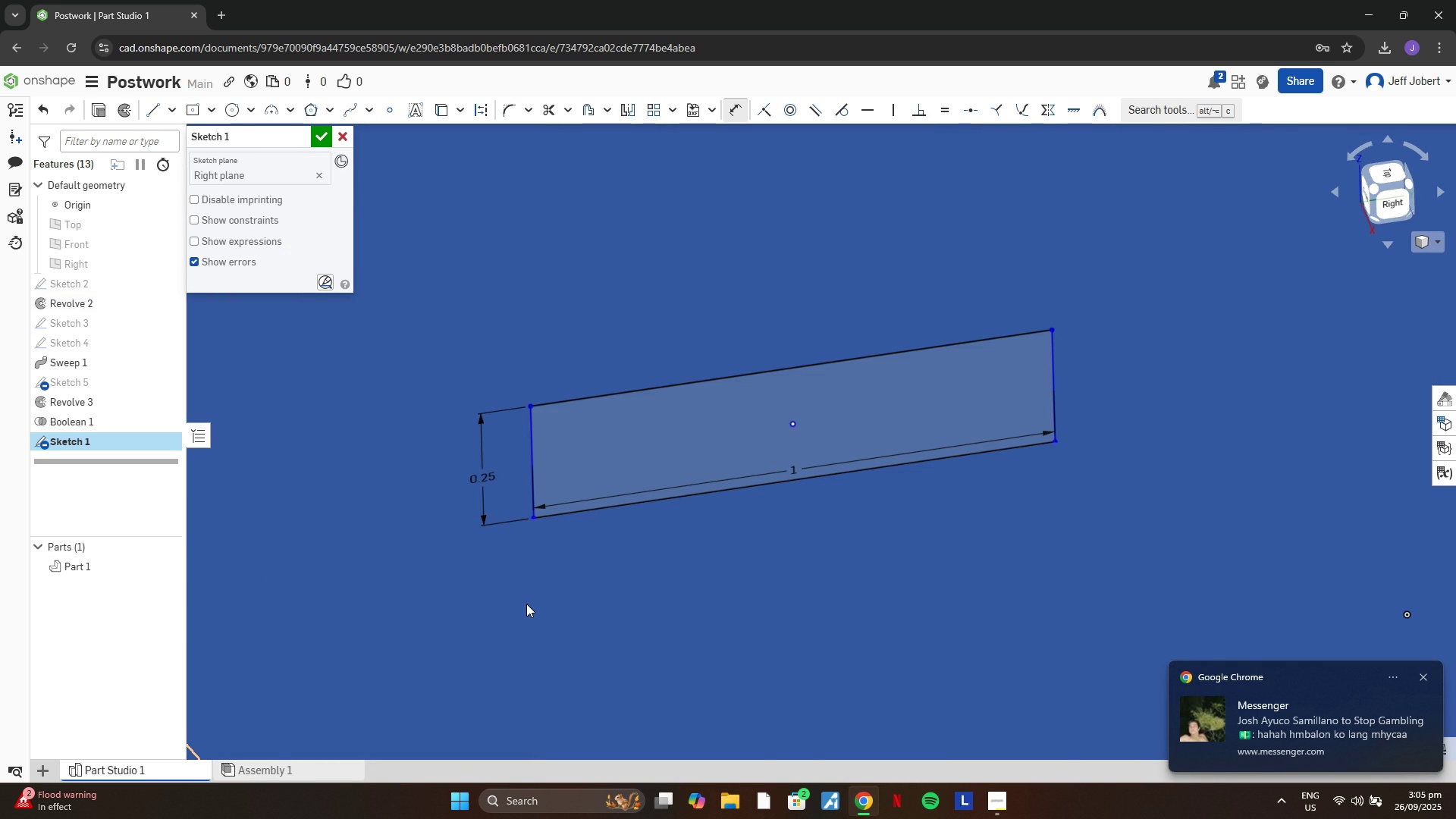 
key(Escape)
 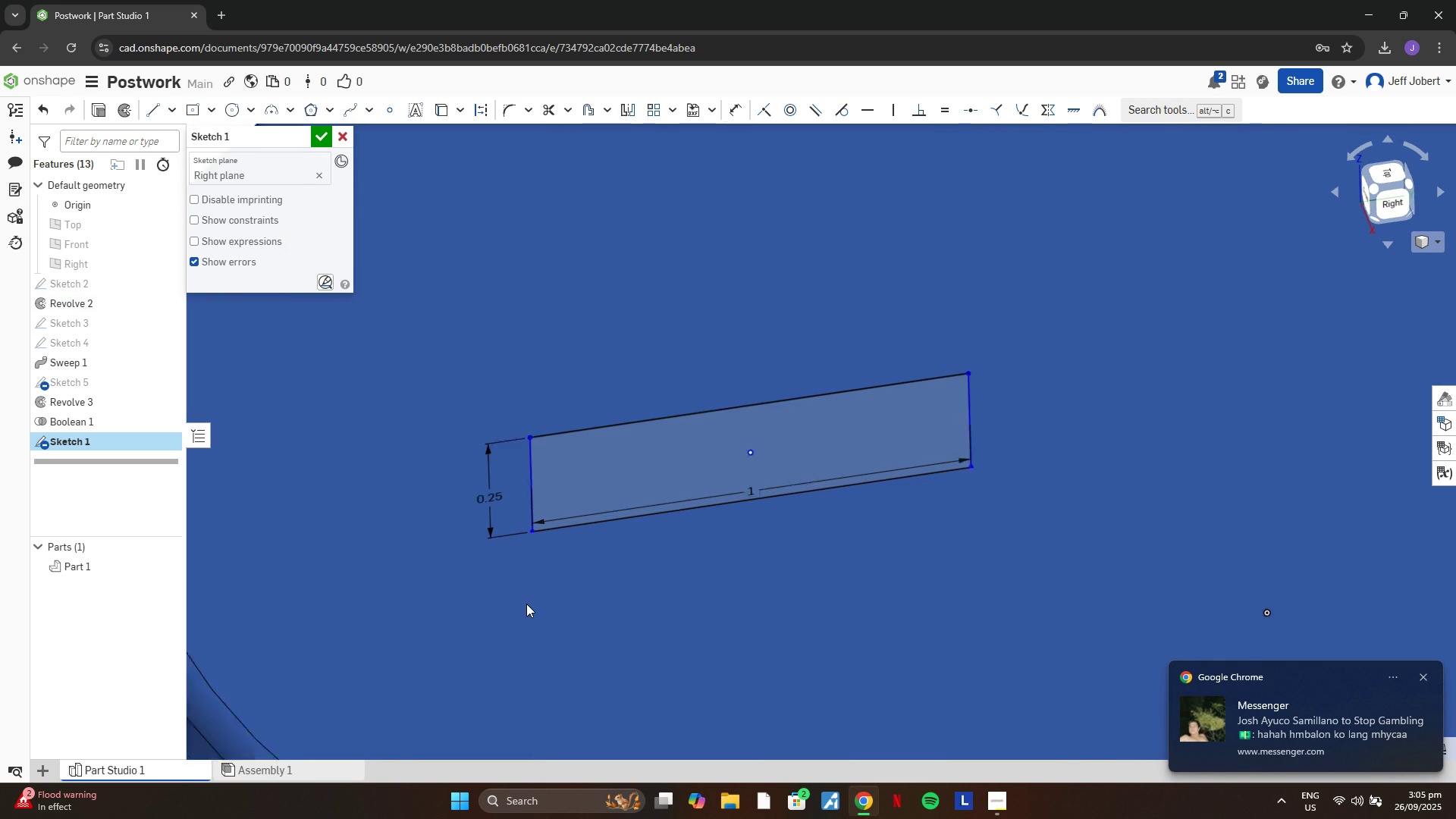 
scroll: coordinate [588, 597], scroll_direction: down, amount: 7.0
 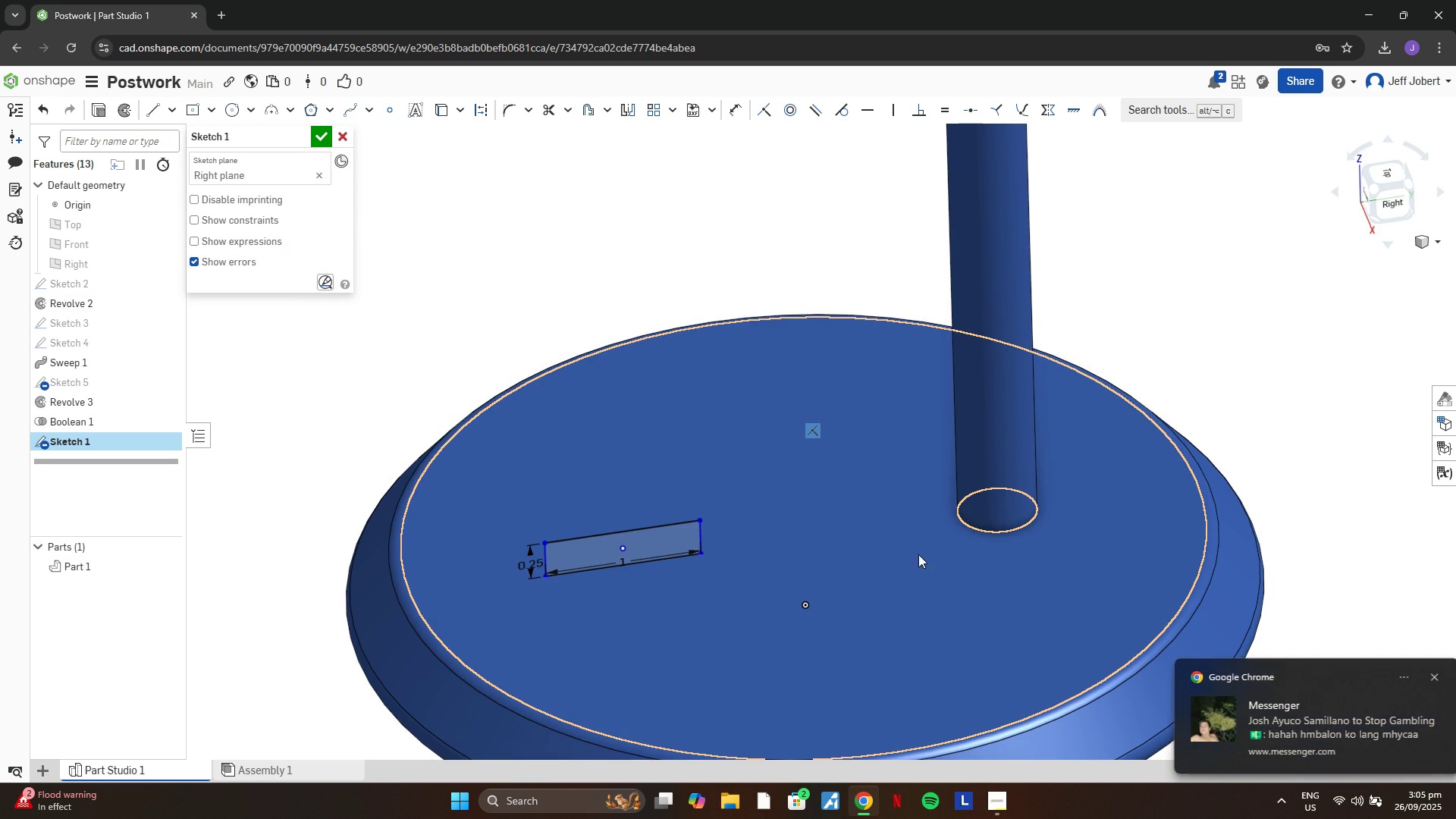 
key(D)
 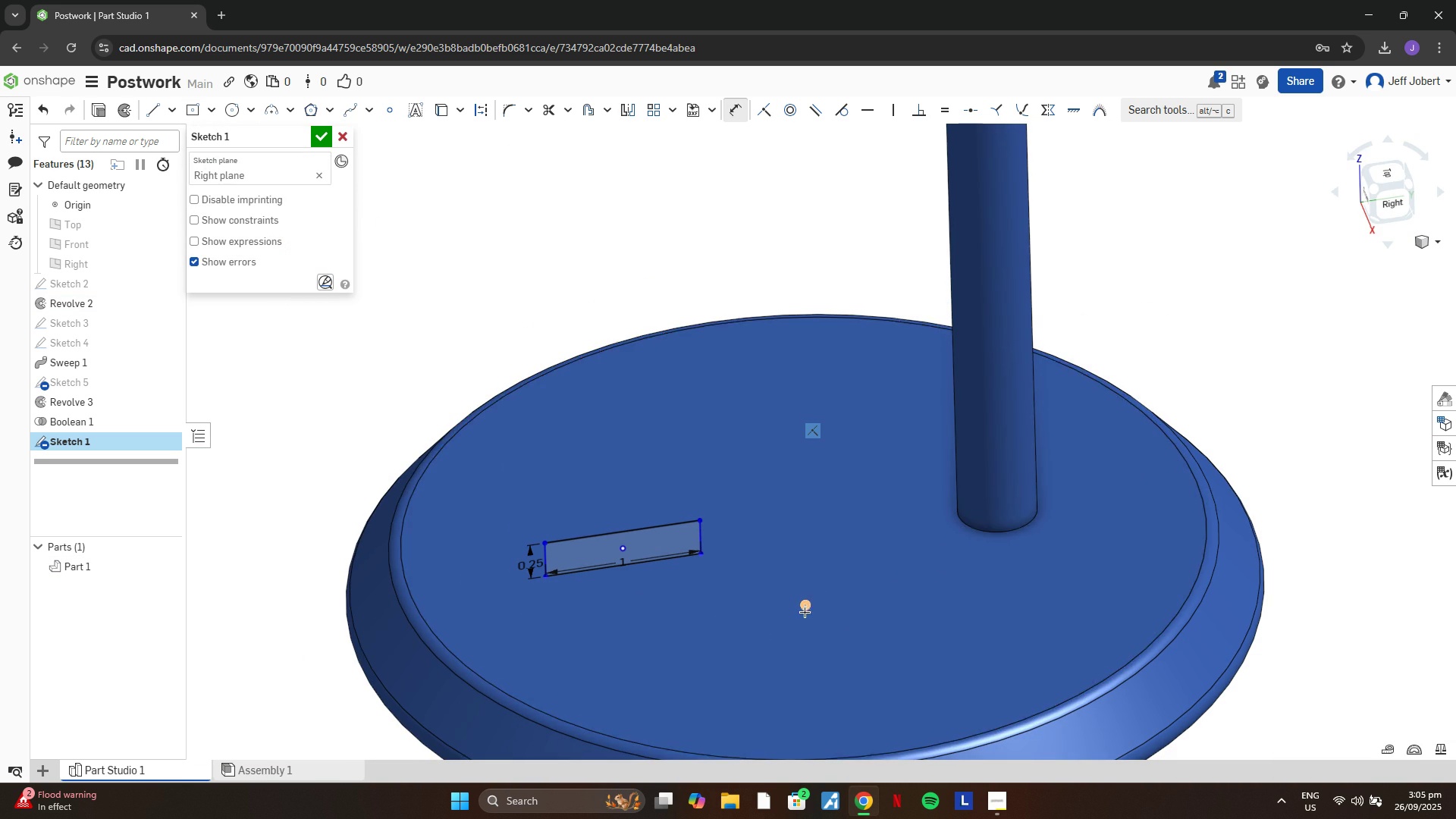 
left_click([805, 607])
 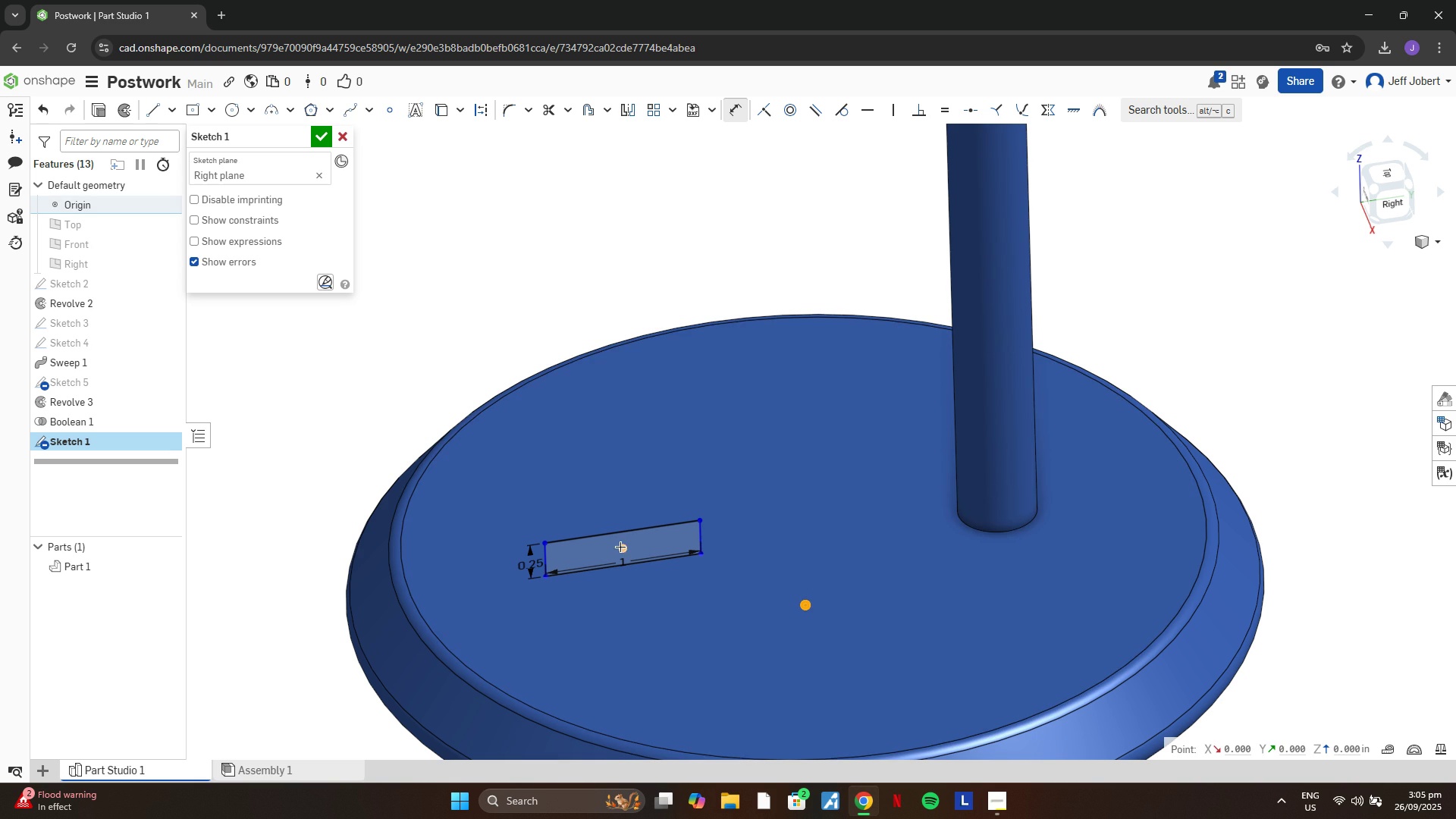 
left_click([620, 547])
 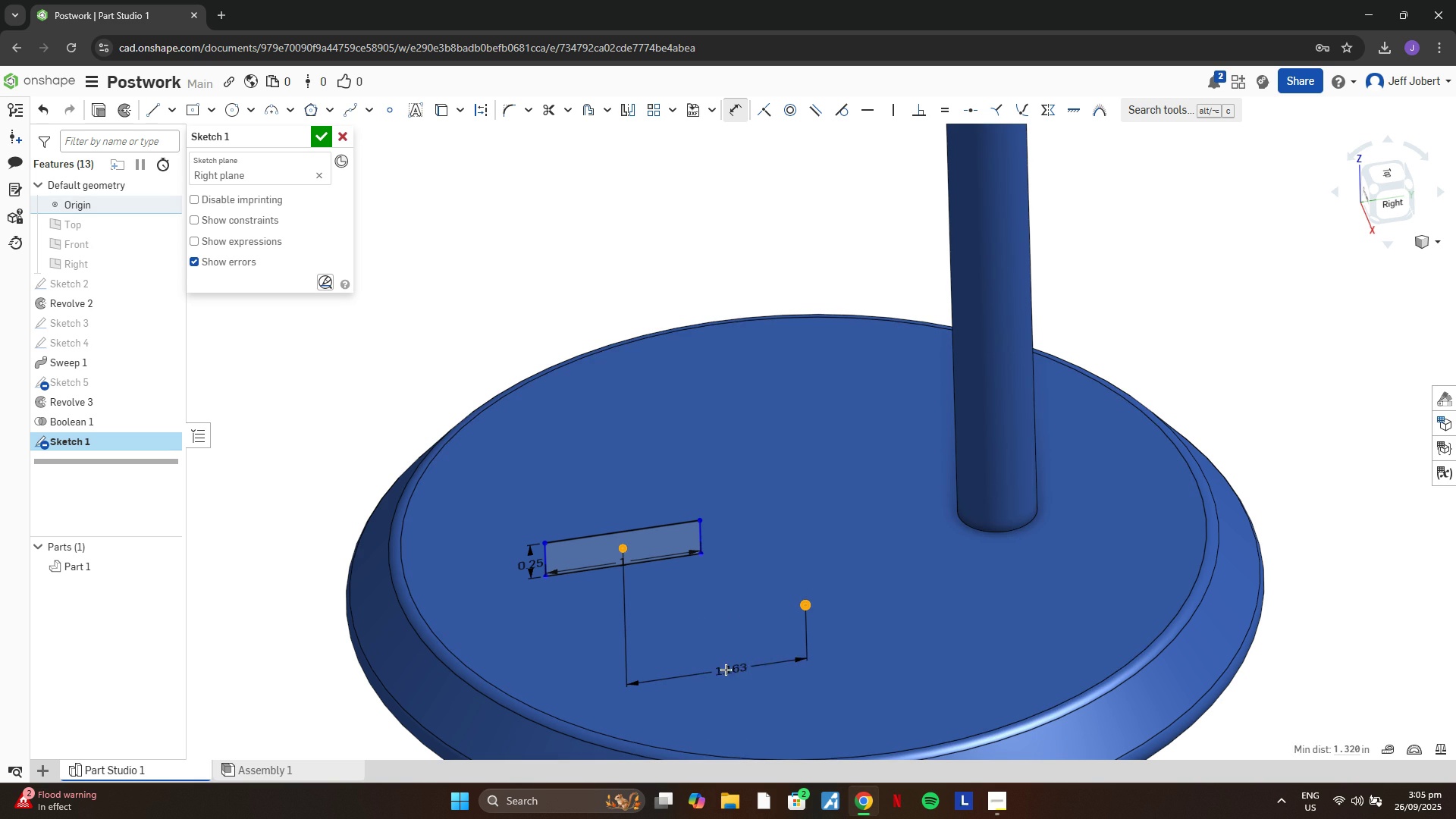 
left_click([726, 670])
 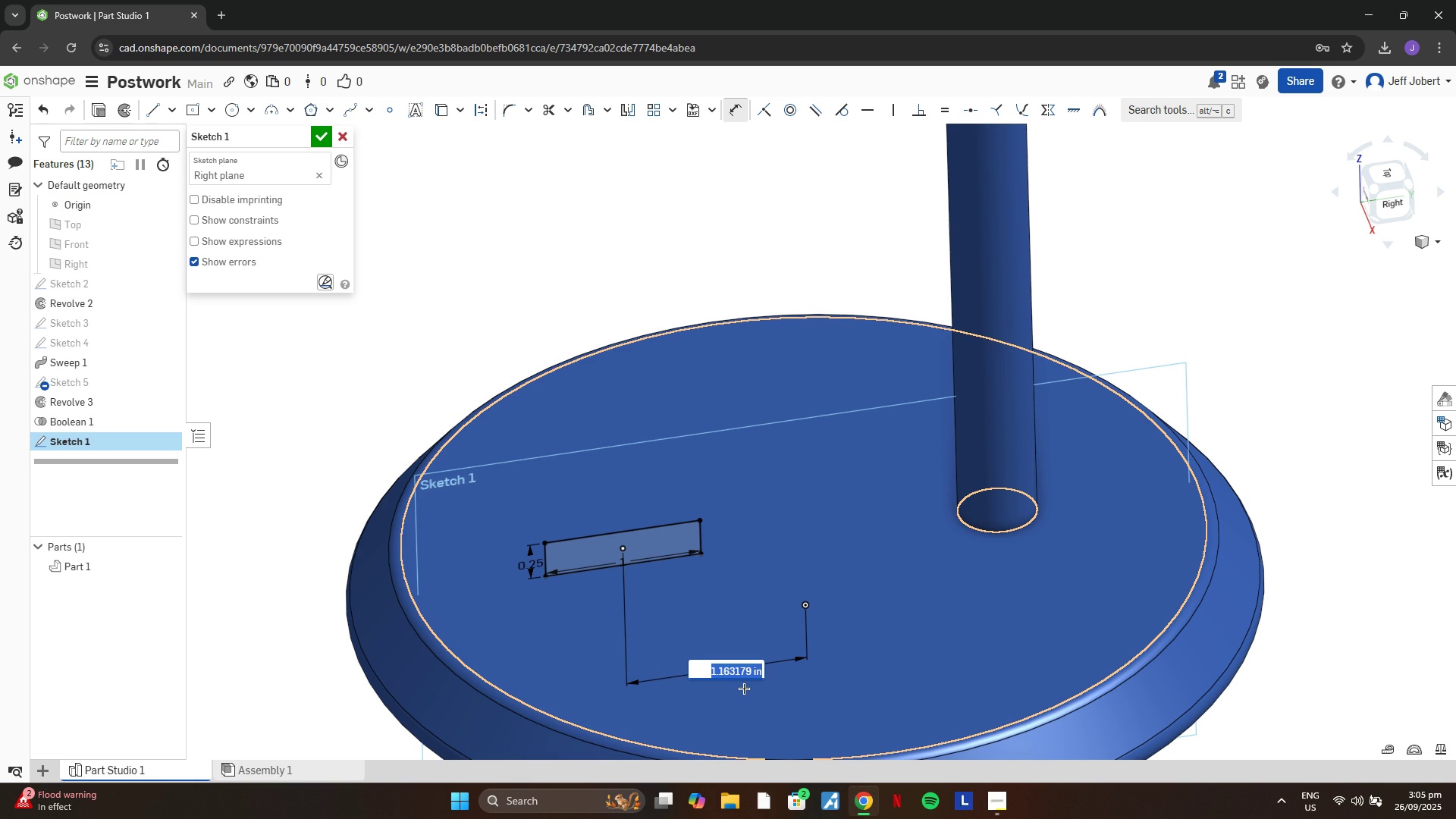 
key(1)
 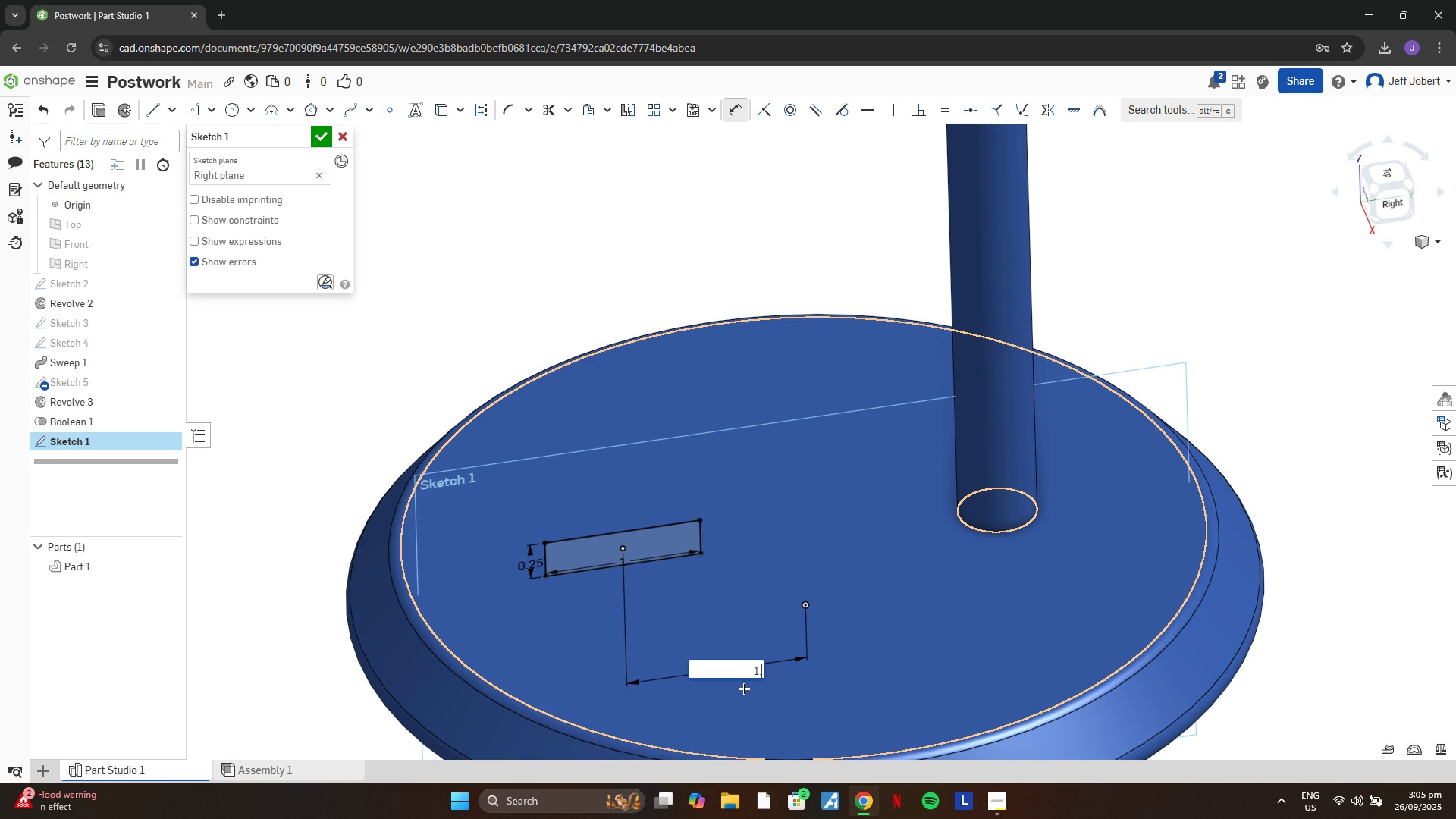 
key(Period)
 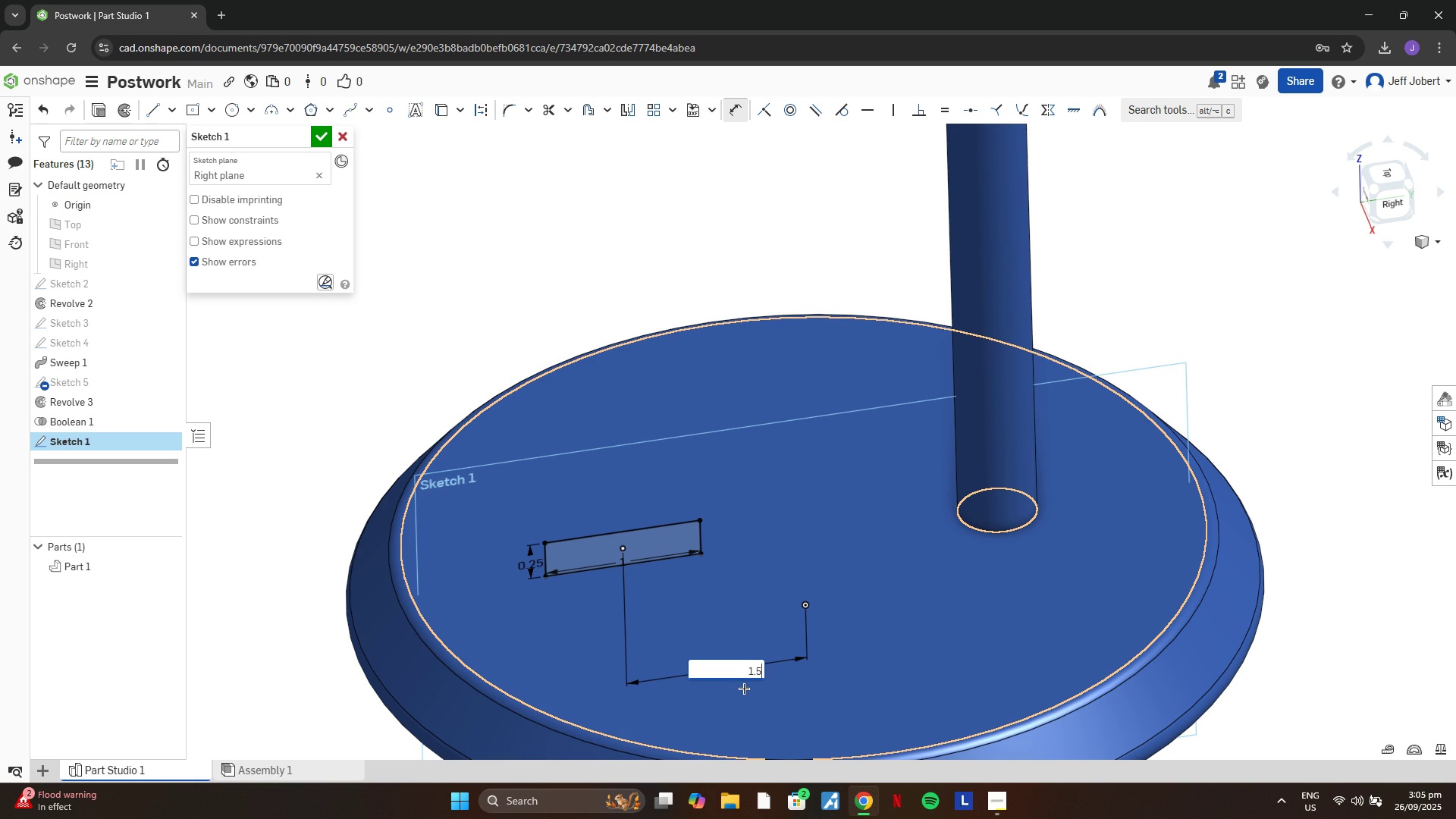 
key(5)
 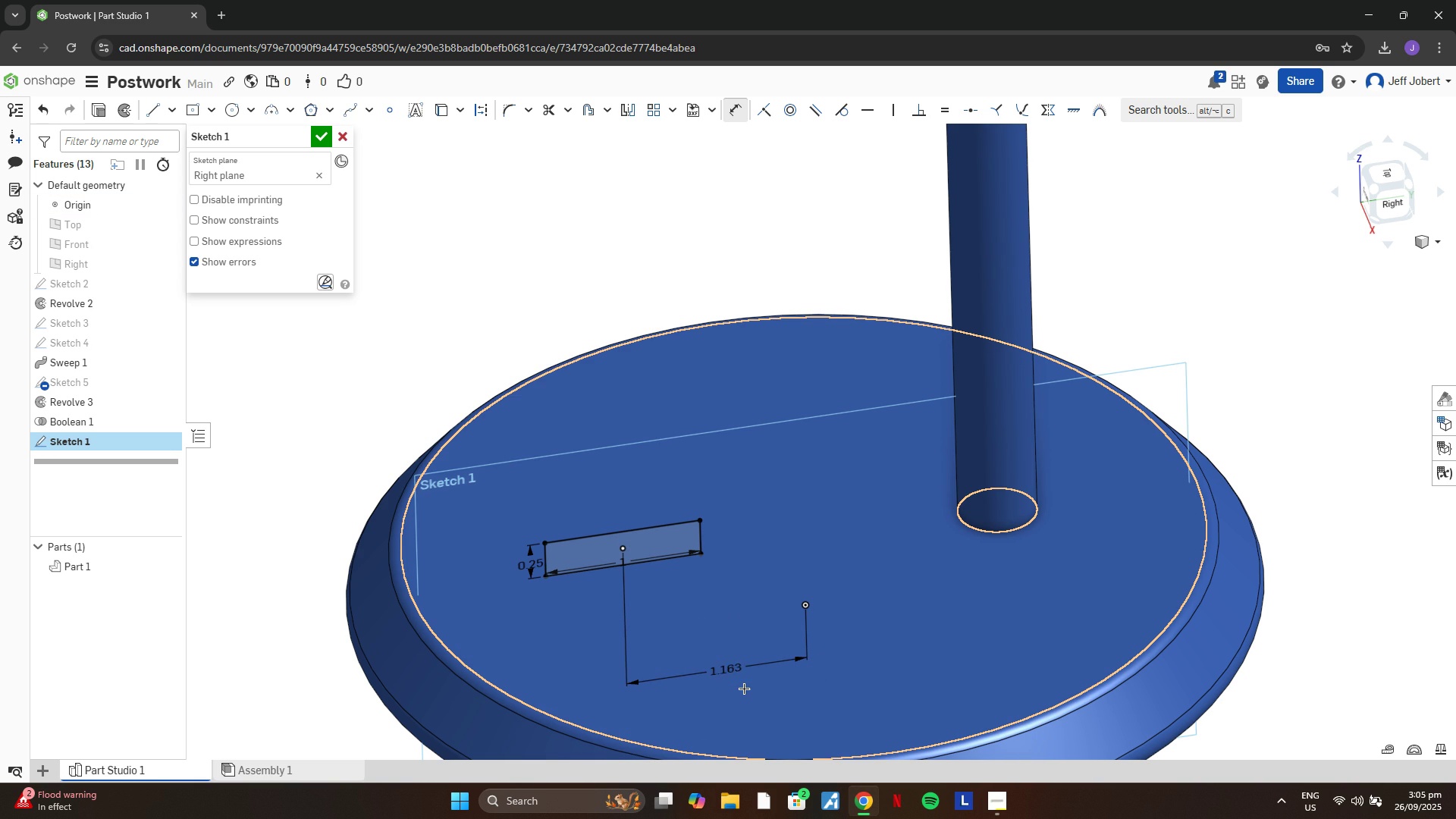 
key(Enter)
 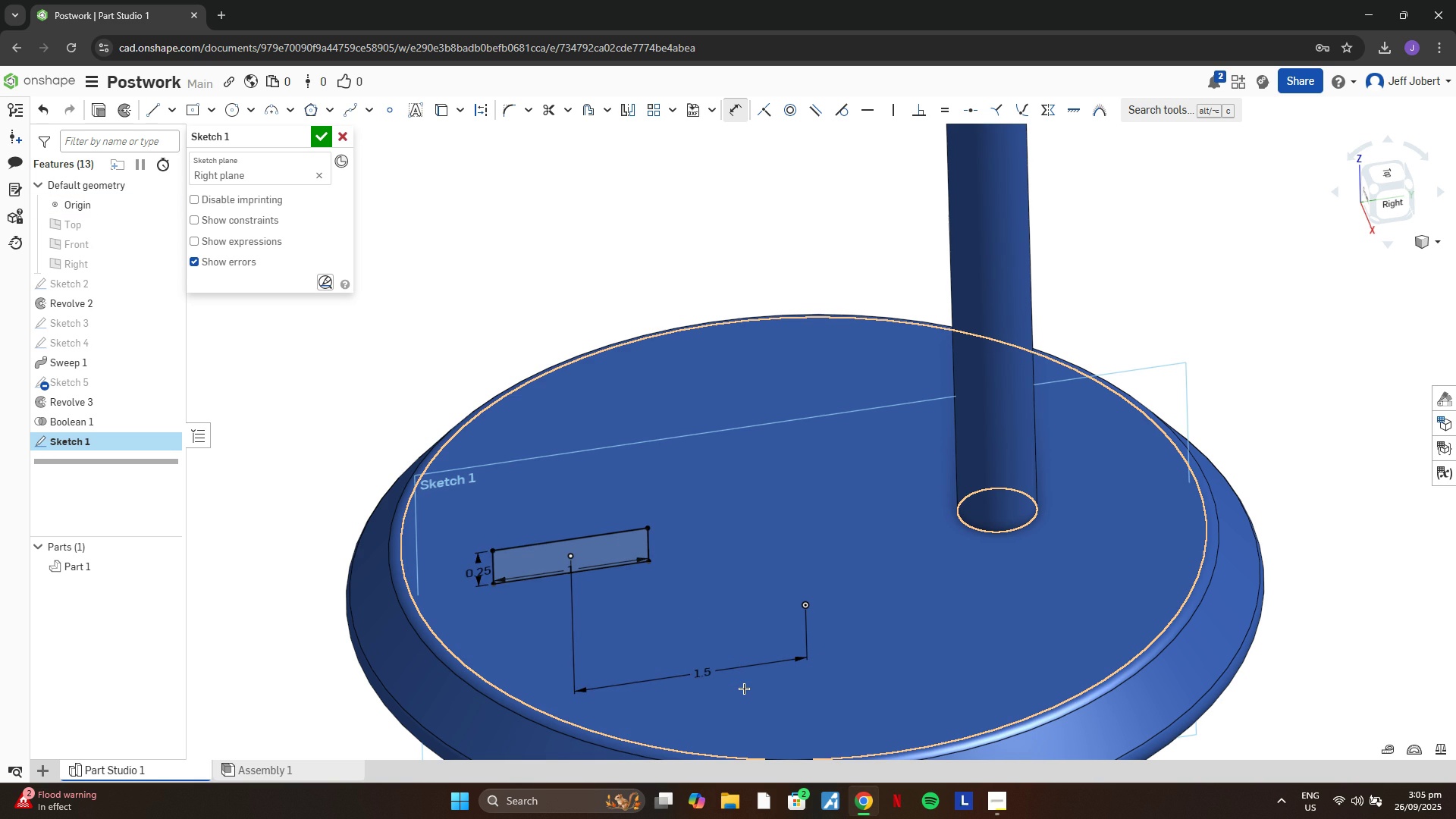 
key(Escape)
 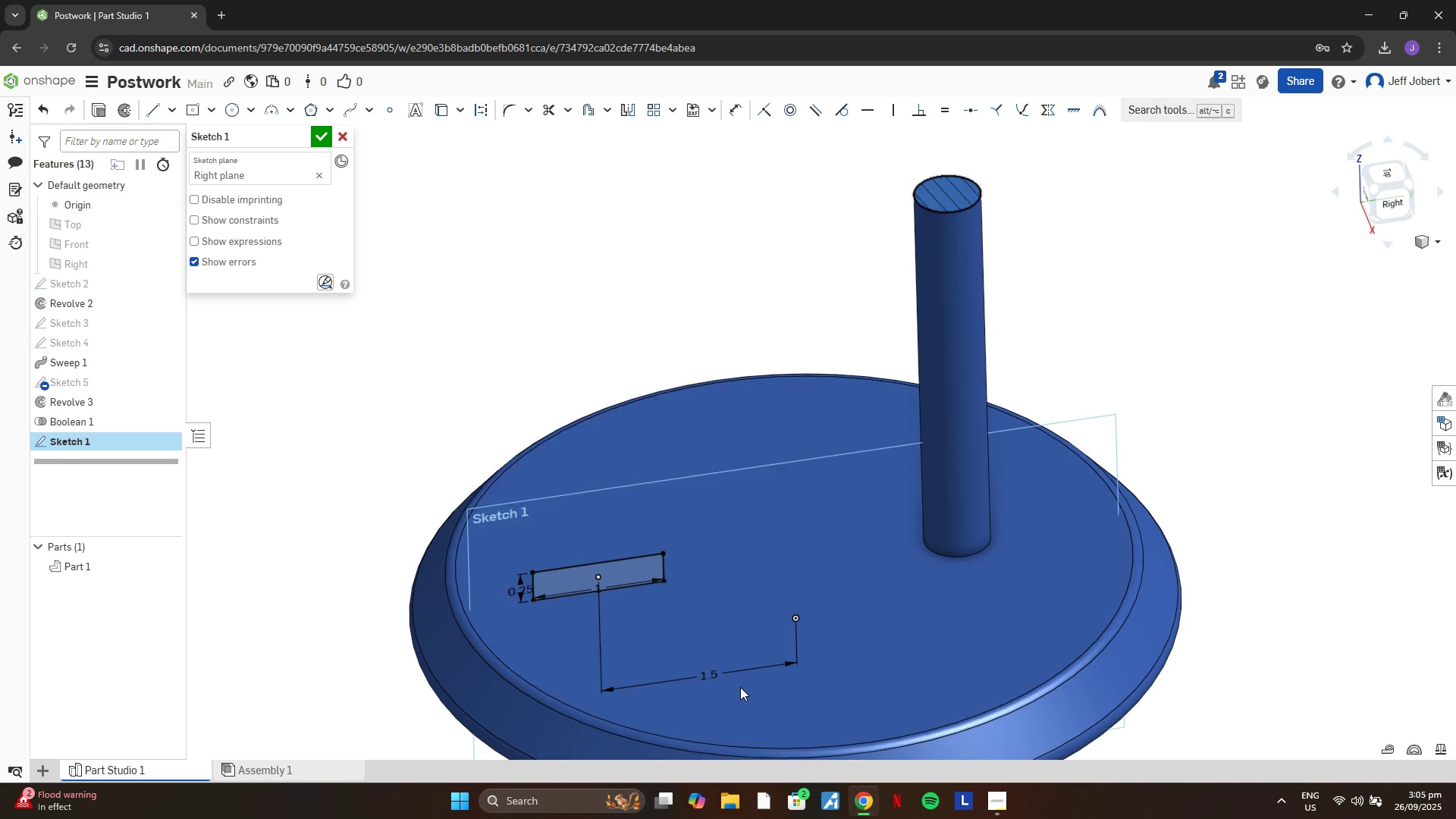 
scroll: coordinate [739, 686], scroll_direction: down, amount: 3.0
 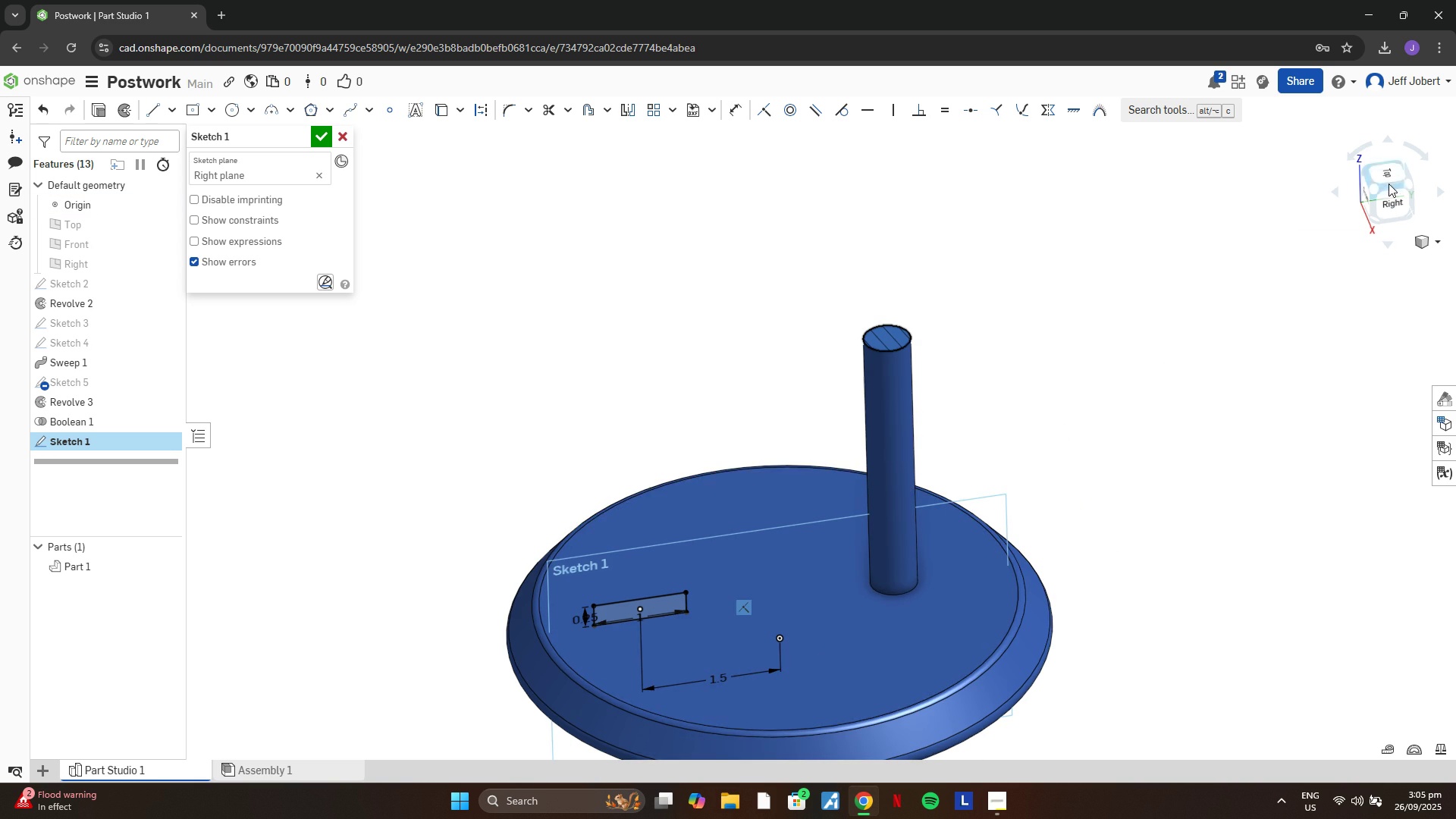 
left_click([1387, 177])
 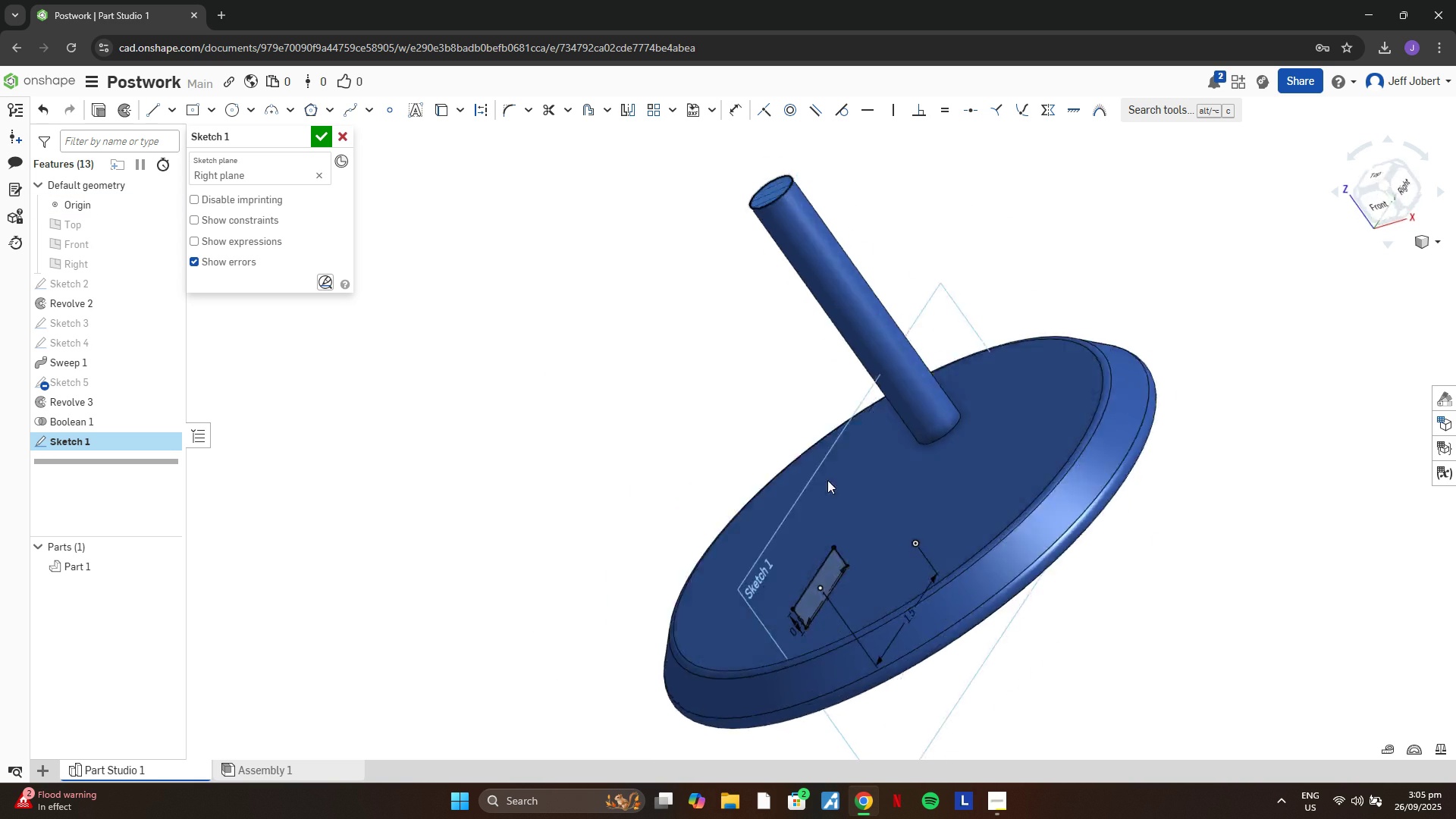 
scroll: coordinate [879, 535], scroll_direction: up, amount: 7.0
 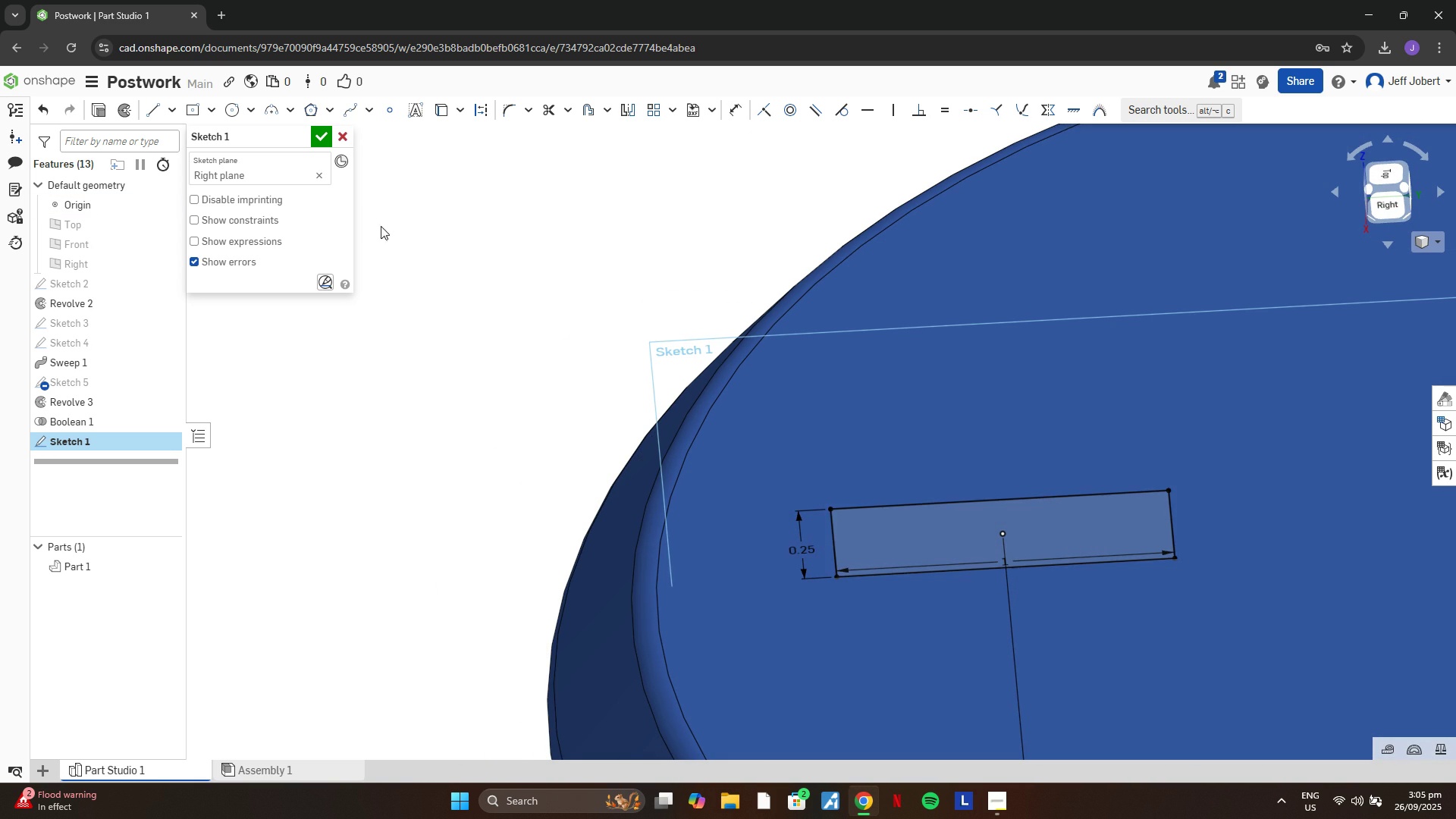 
scroll: coordinate [478, 364], scroll_direction: down, amount: 4.0
 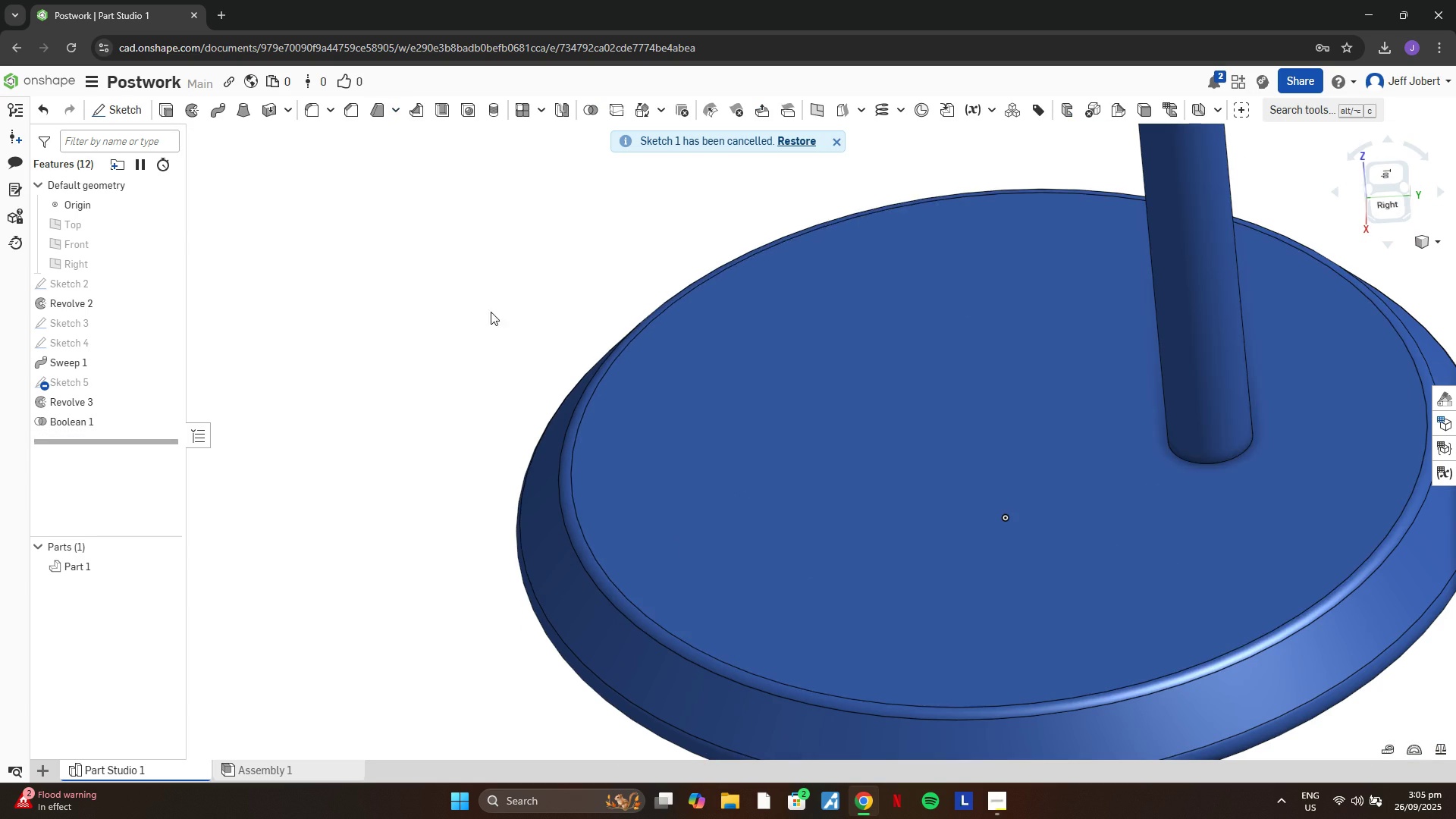 
key(Shift+ShiftLeft)
 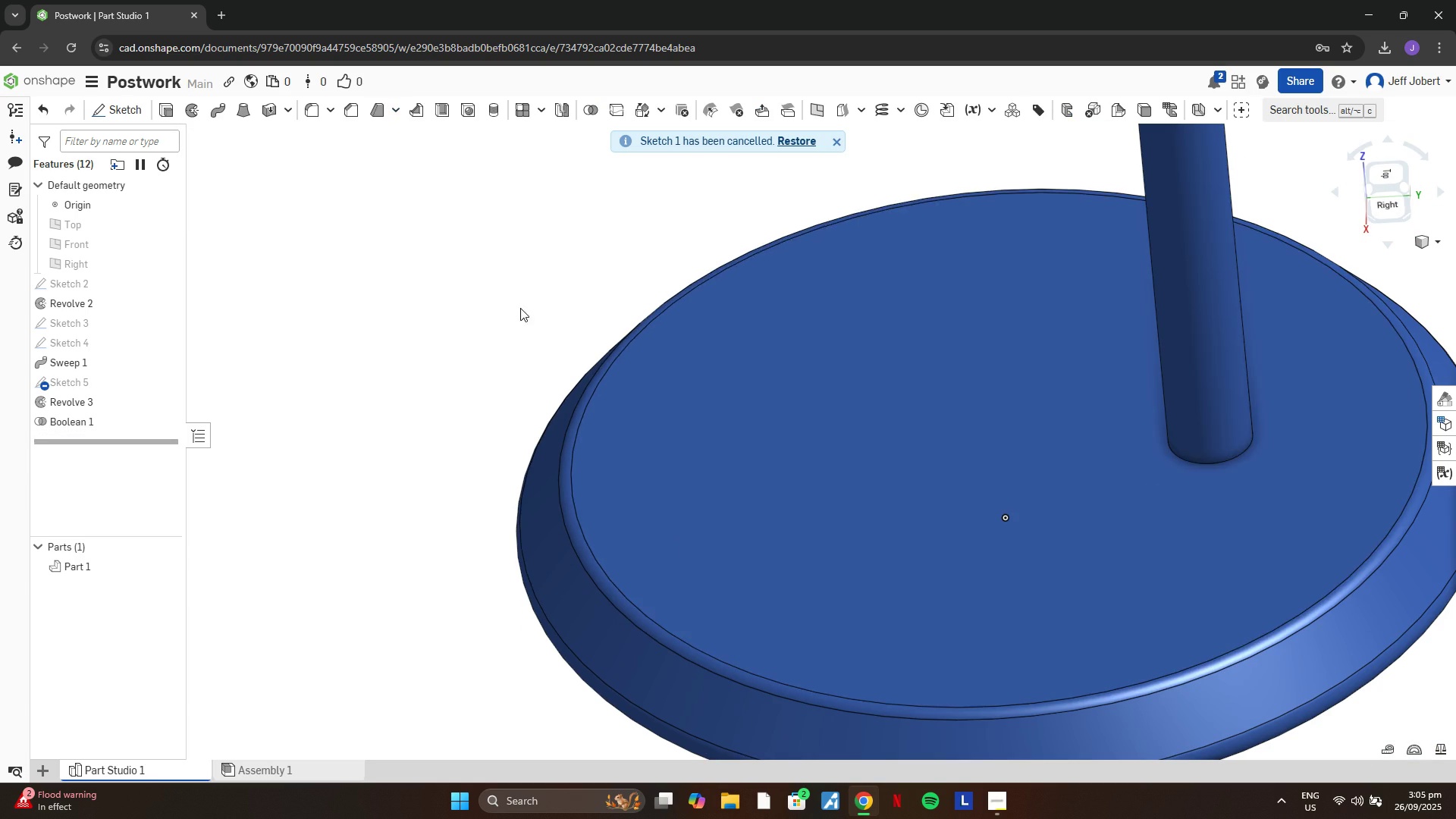 
key(Shift+S)
 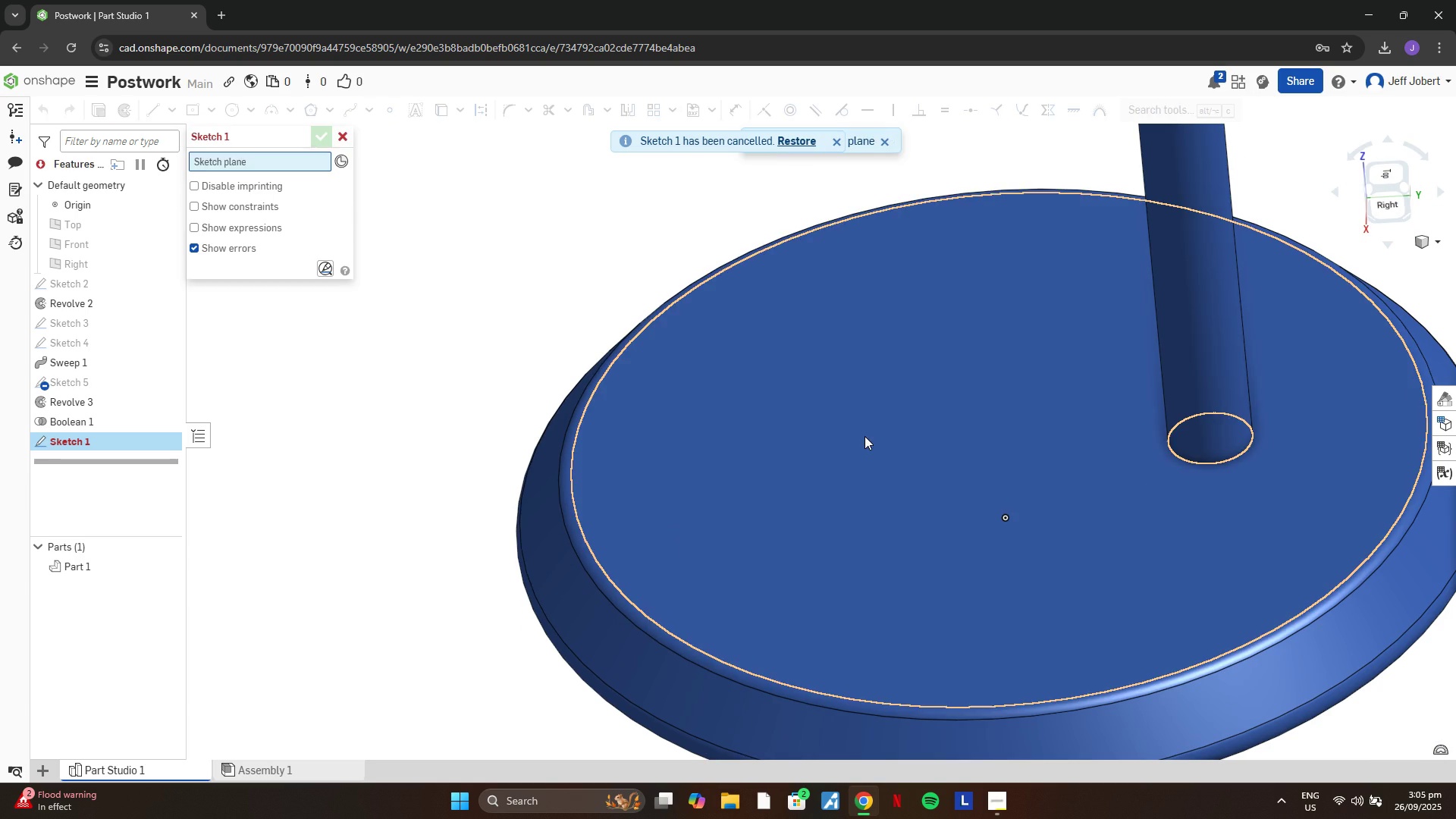 
left_click([864, 436])
 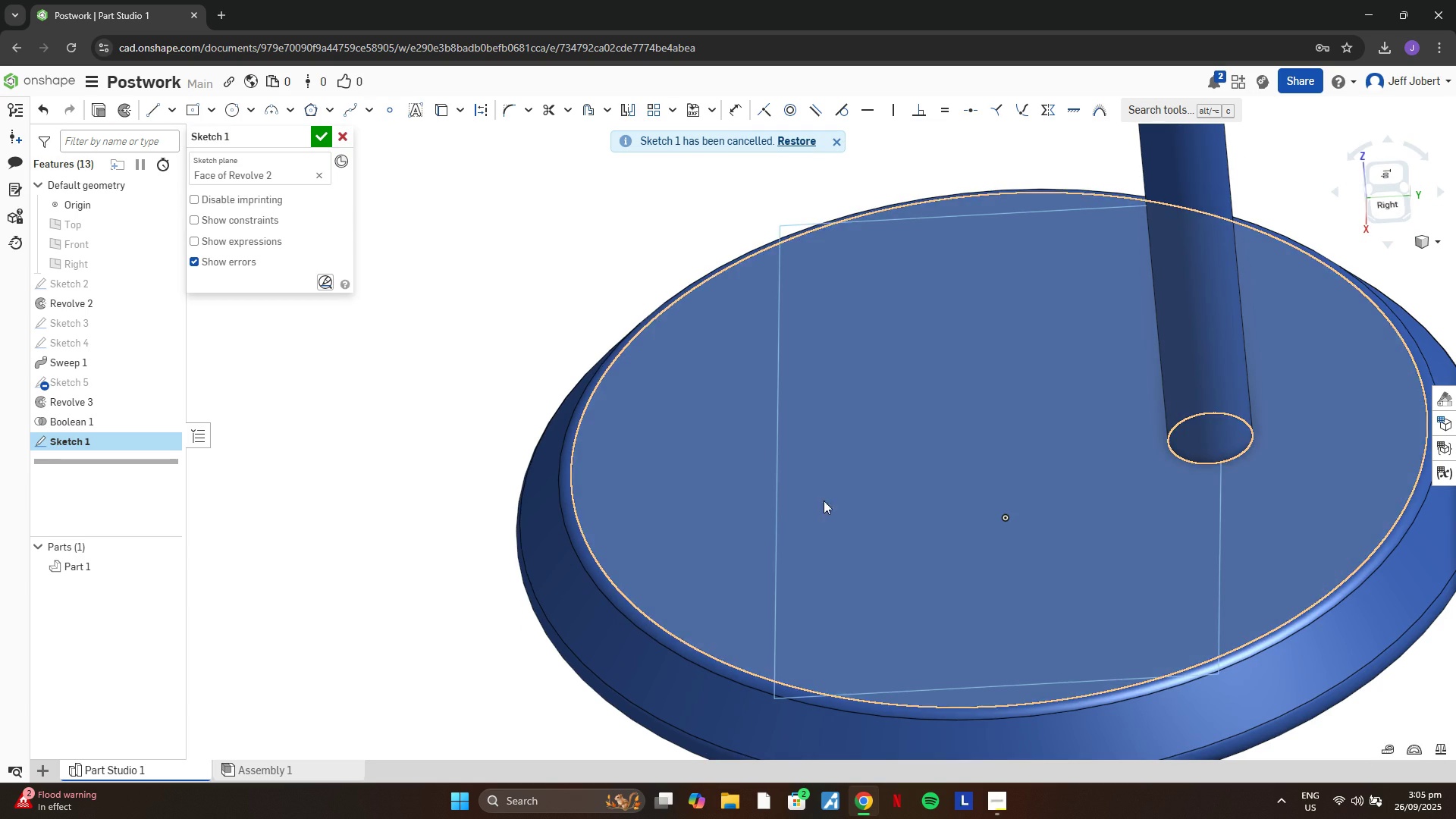 
key(C)
 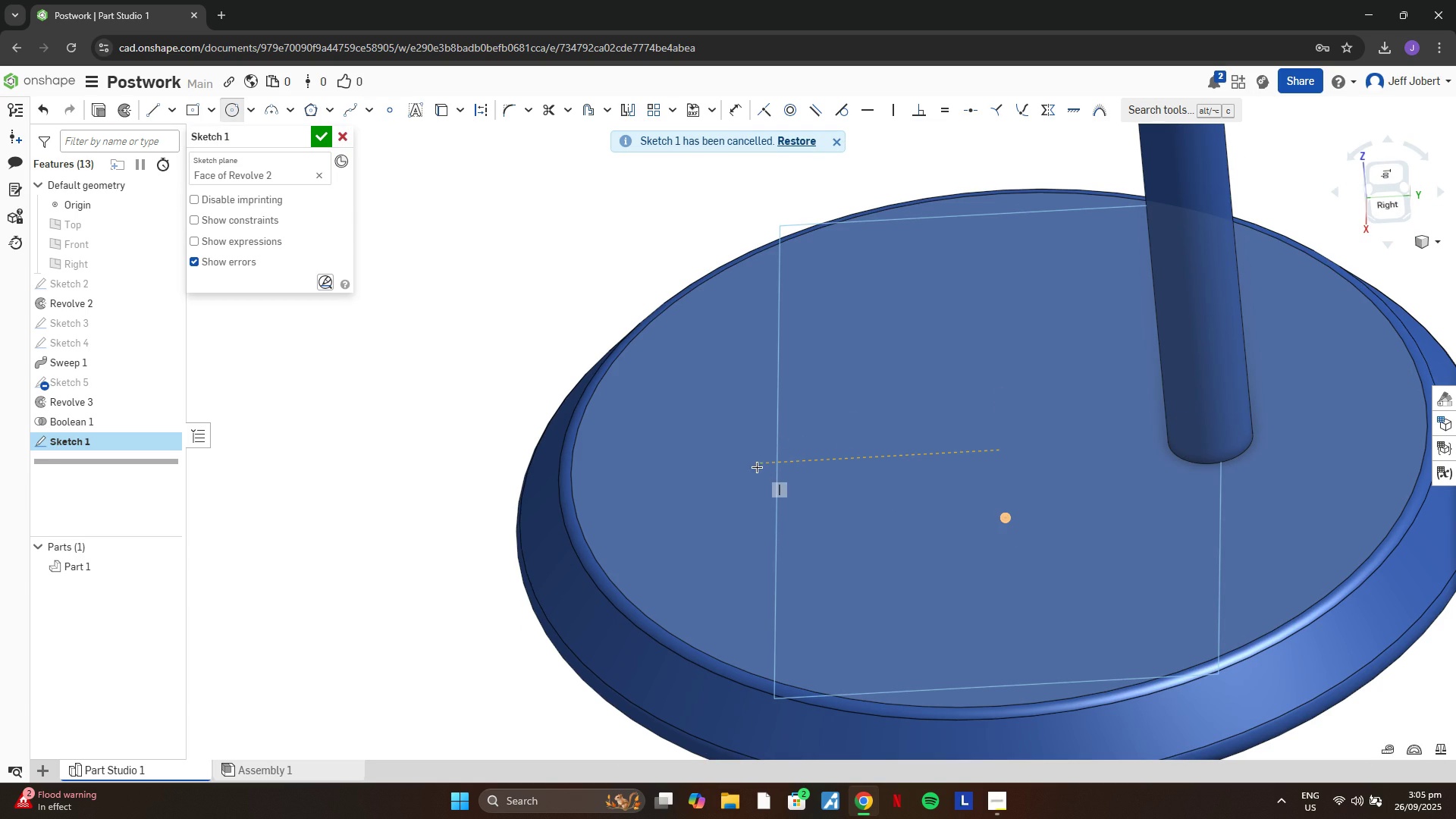 
left_click([790, 460])
 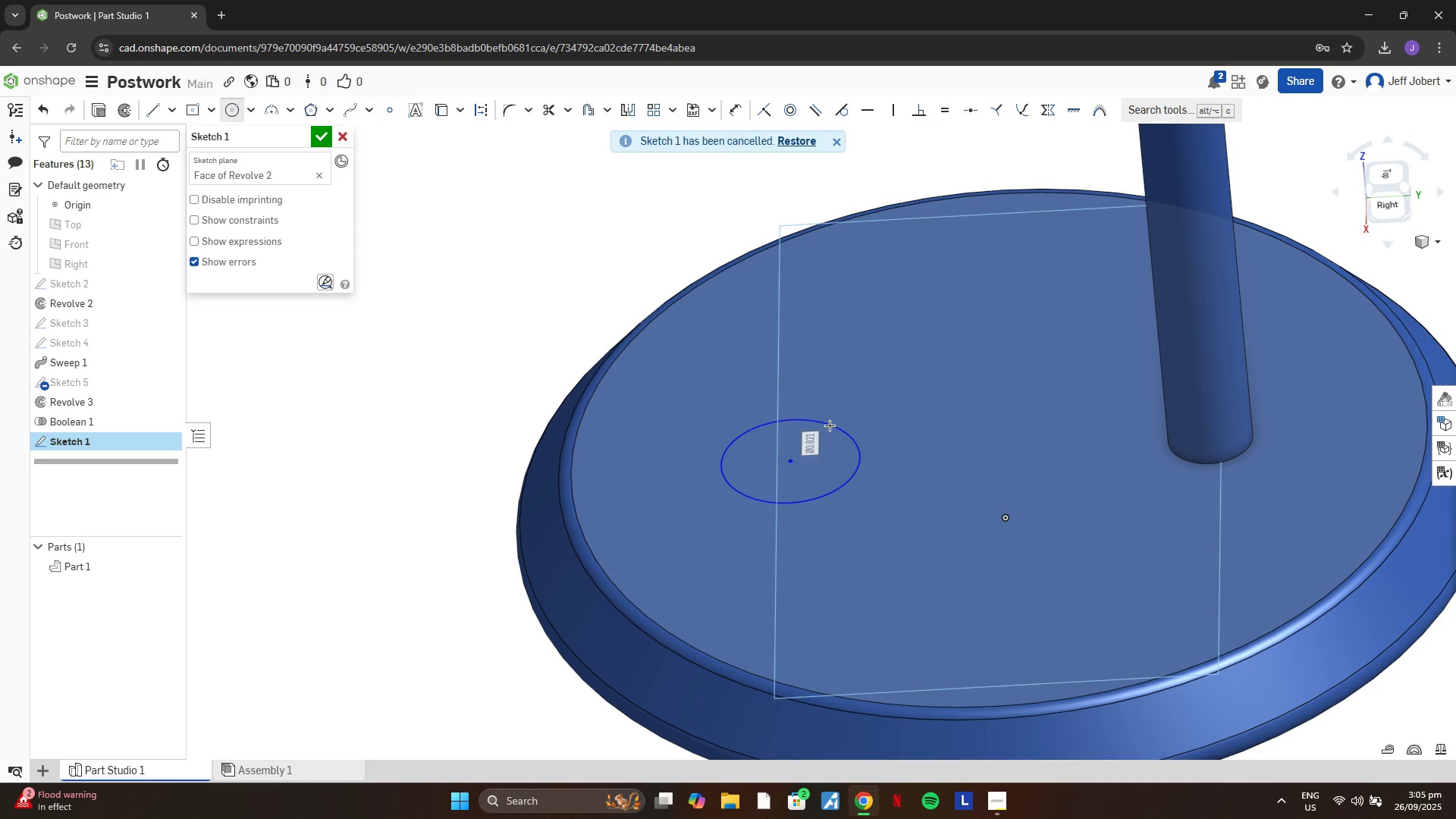 
left_click([830, 425])
 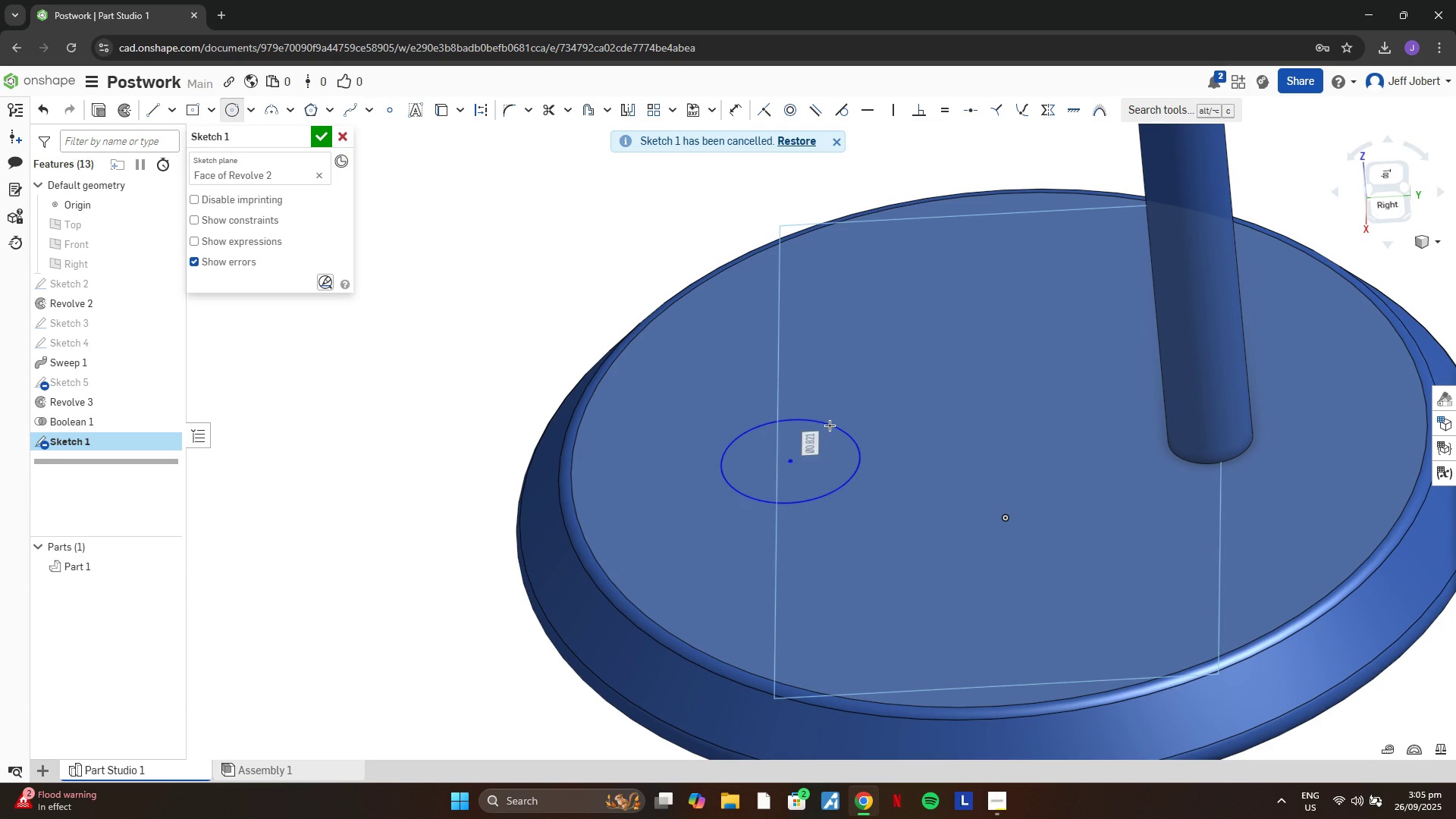 
key(Escape)
 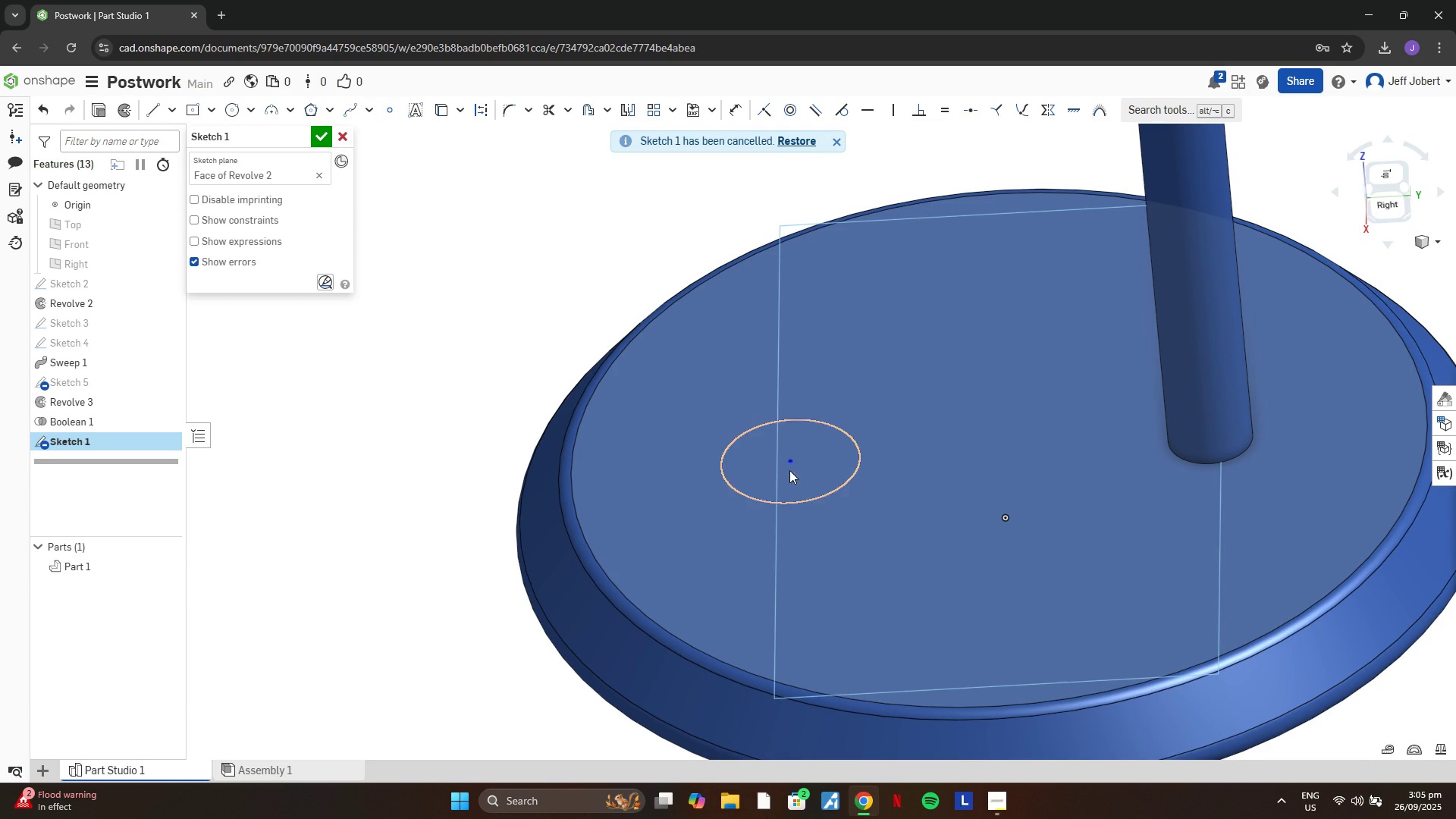 
key(D)
 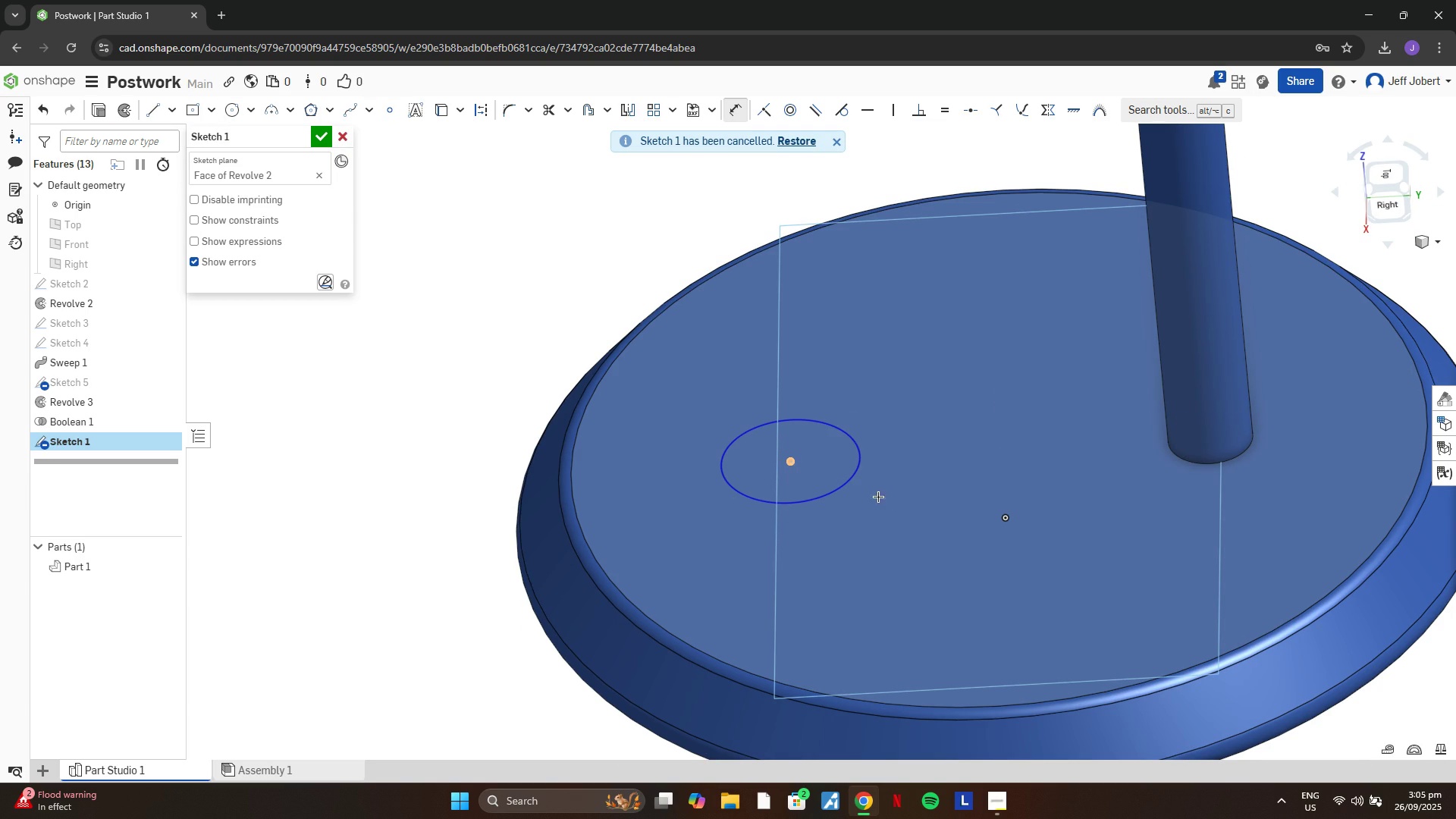 
left_click([792, 457])
 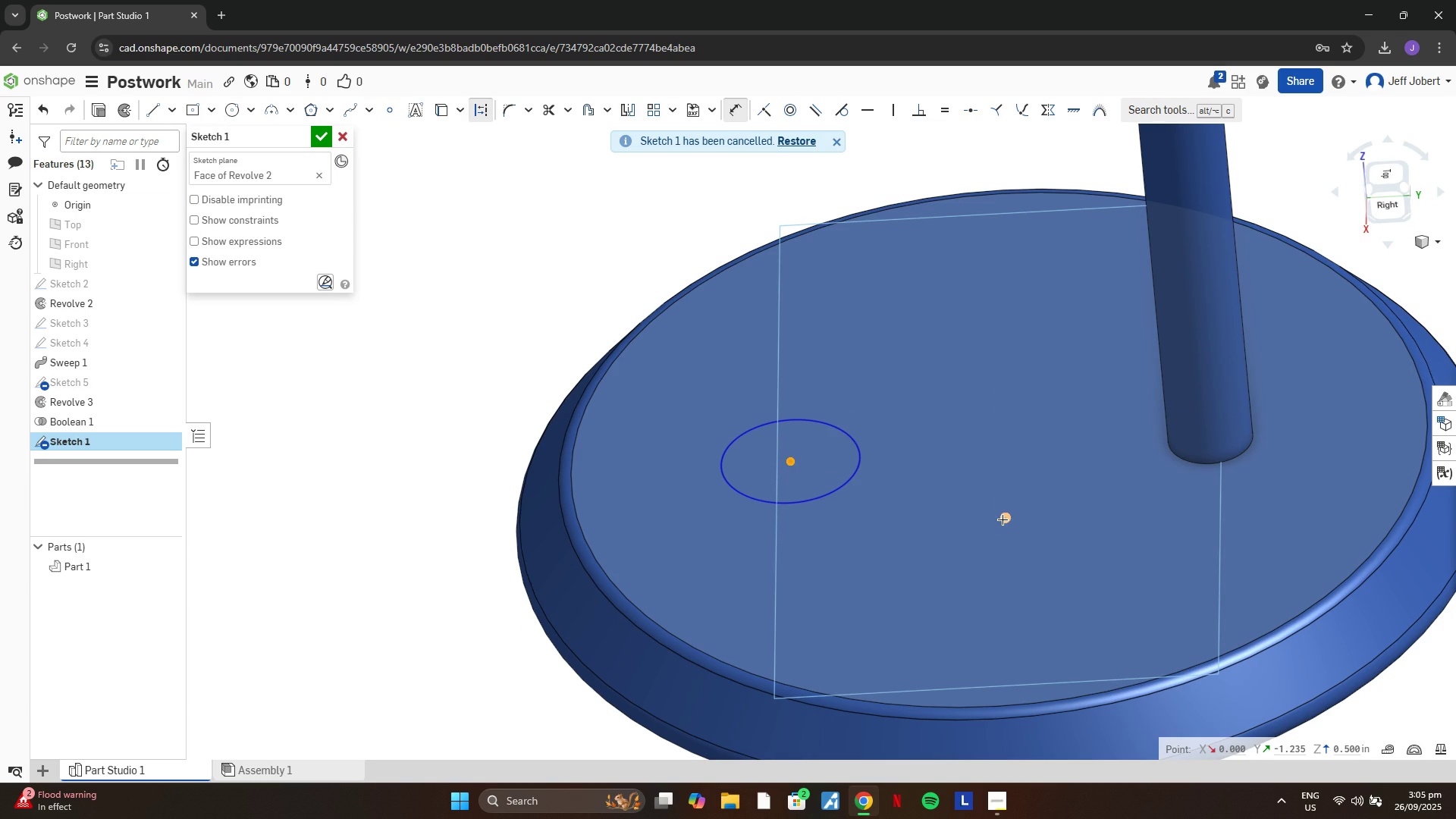 
left_click([1003, 519])
 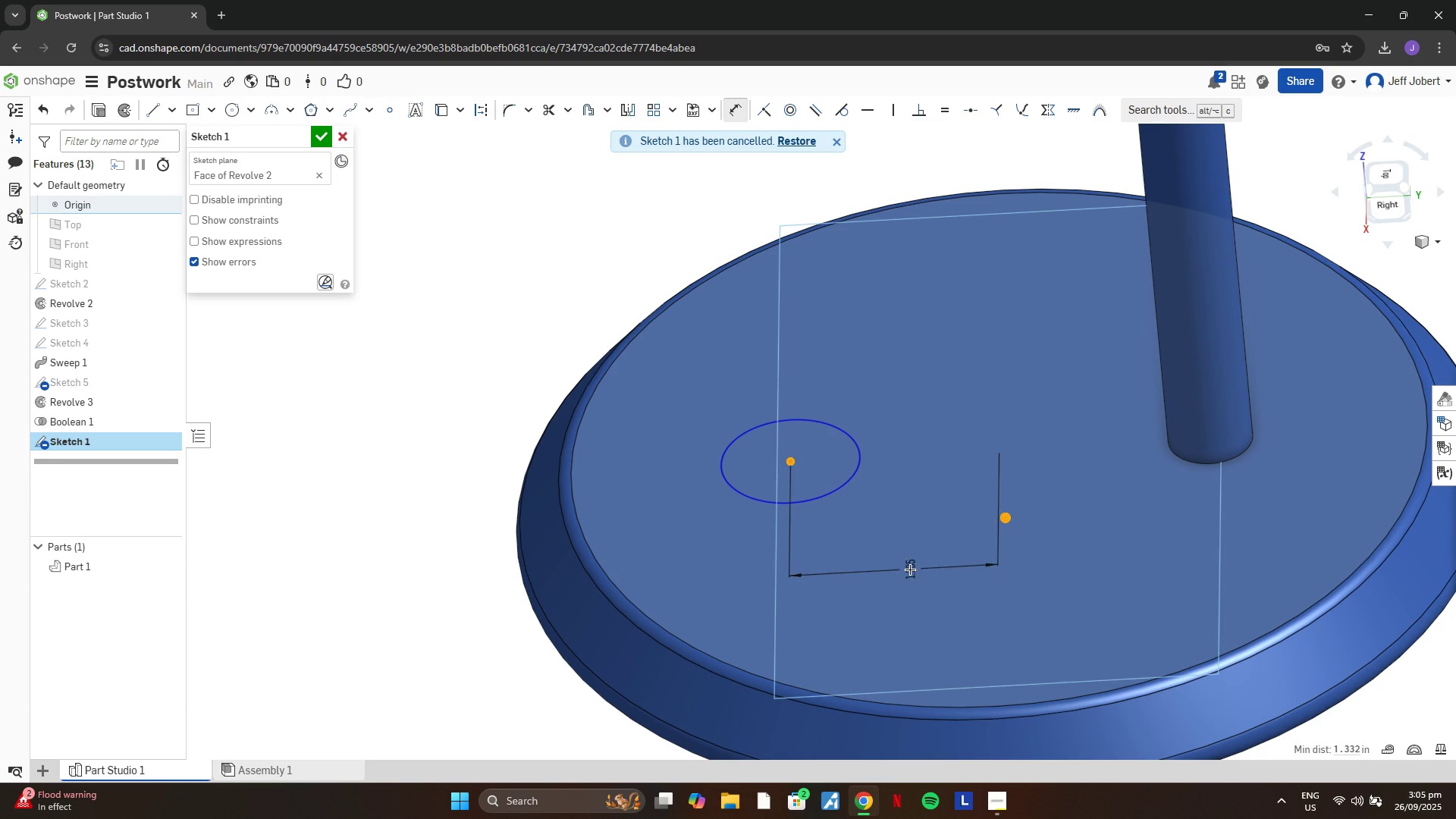 
left_click([910, 570])
 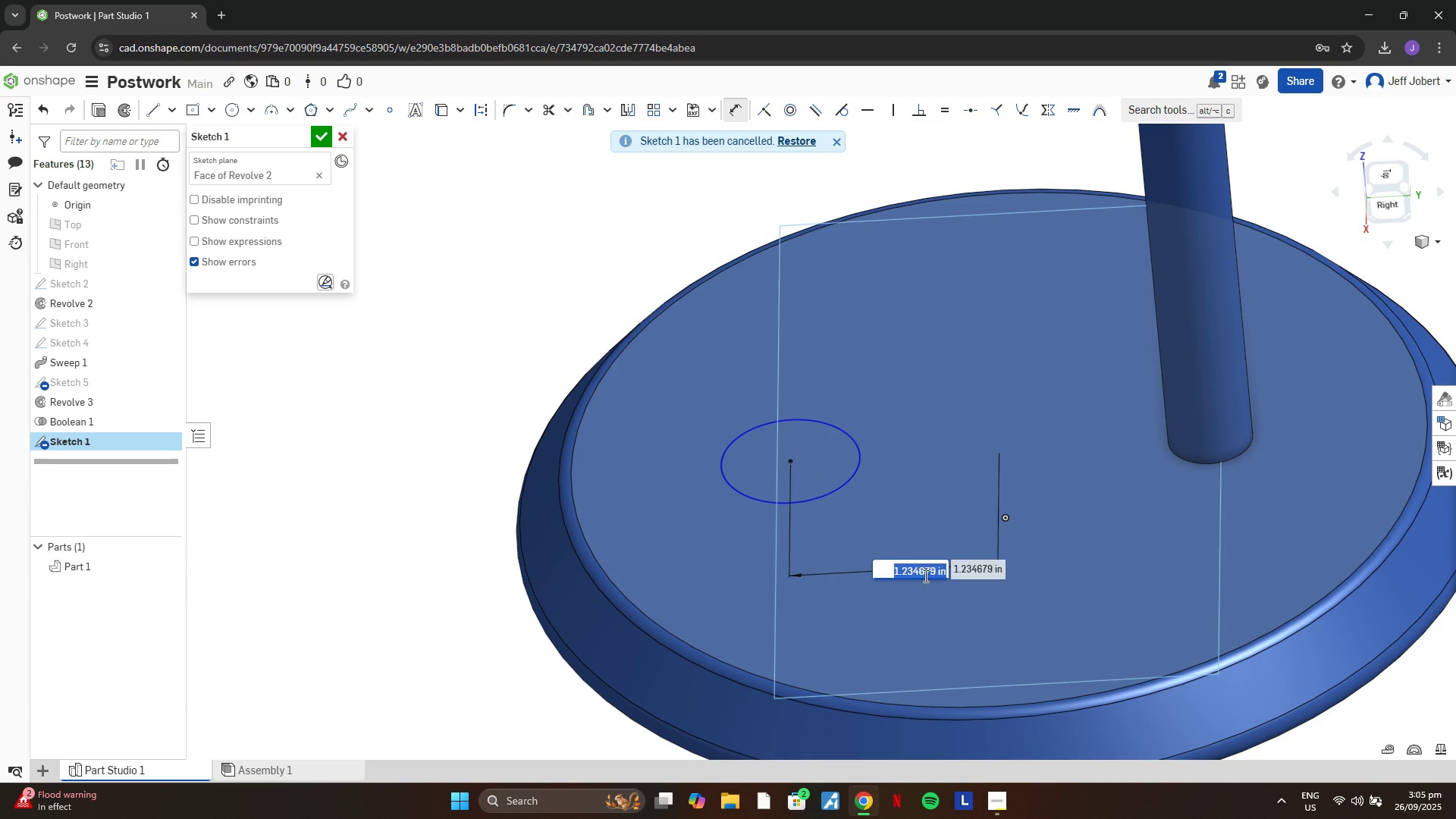 
key(Escape)
 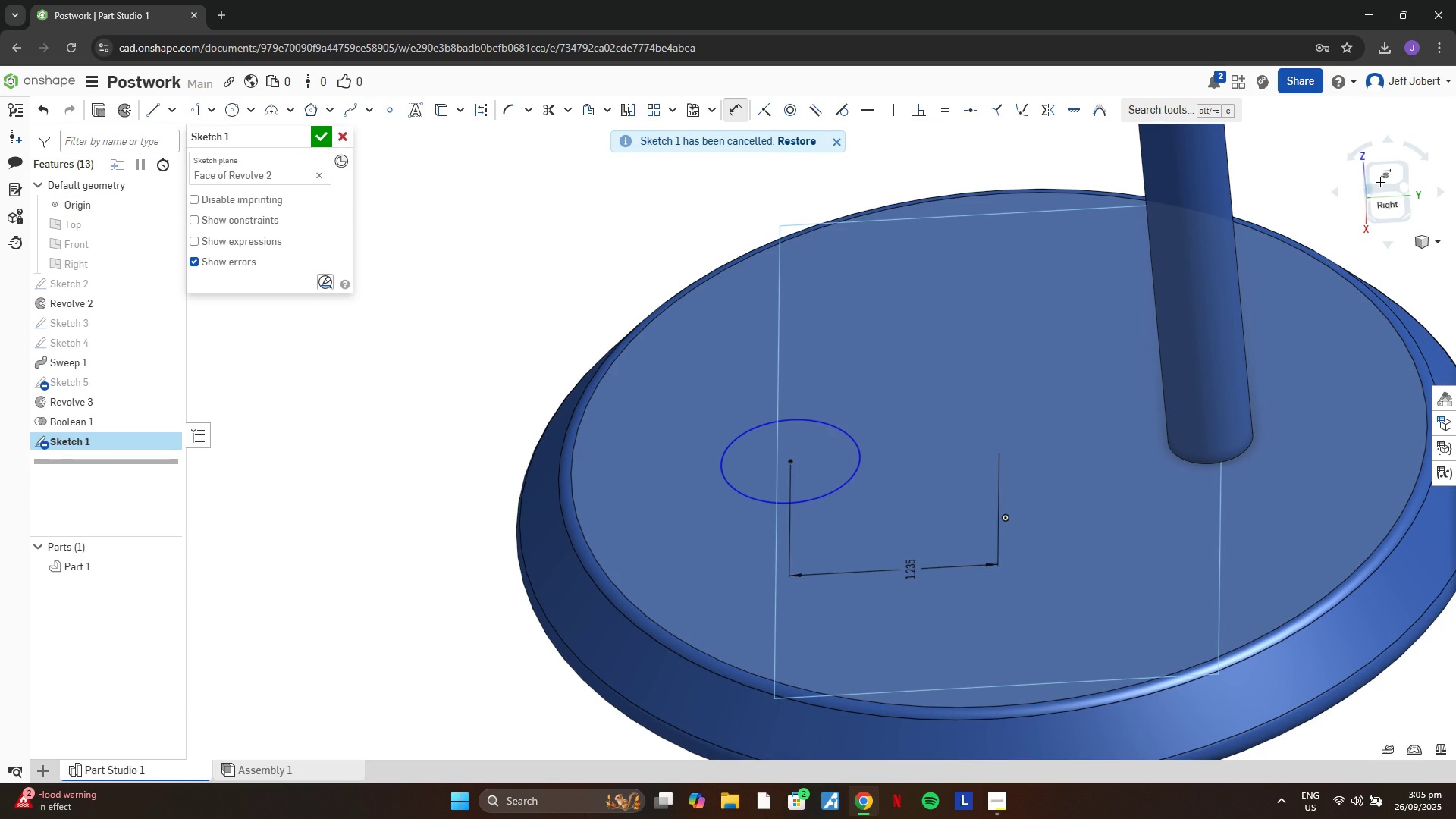 
key(Escape)
 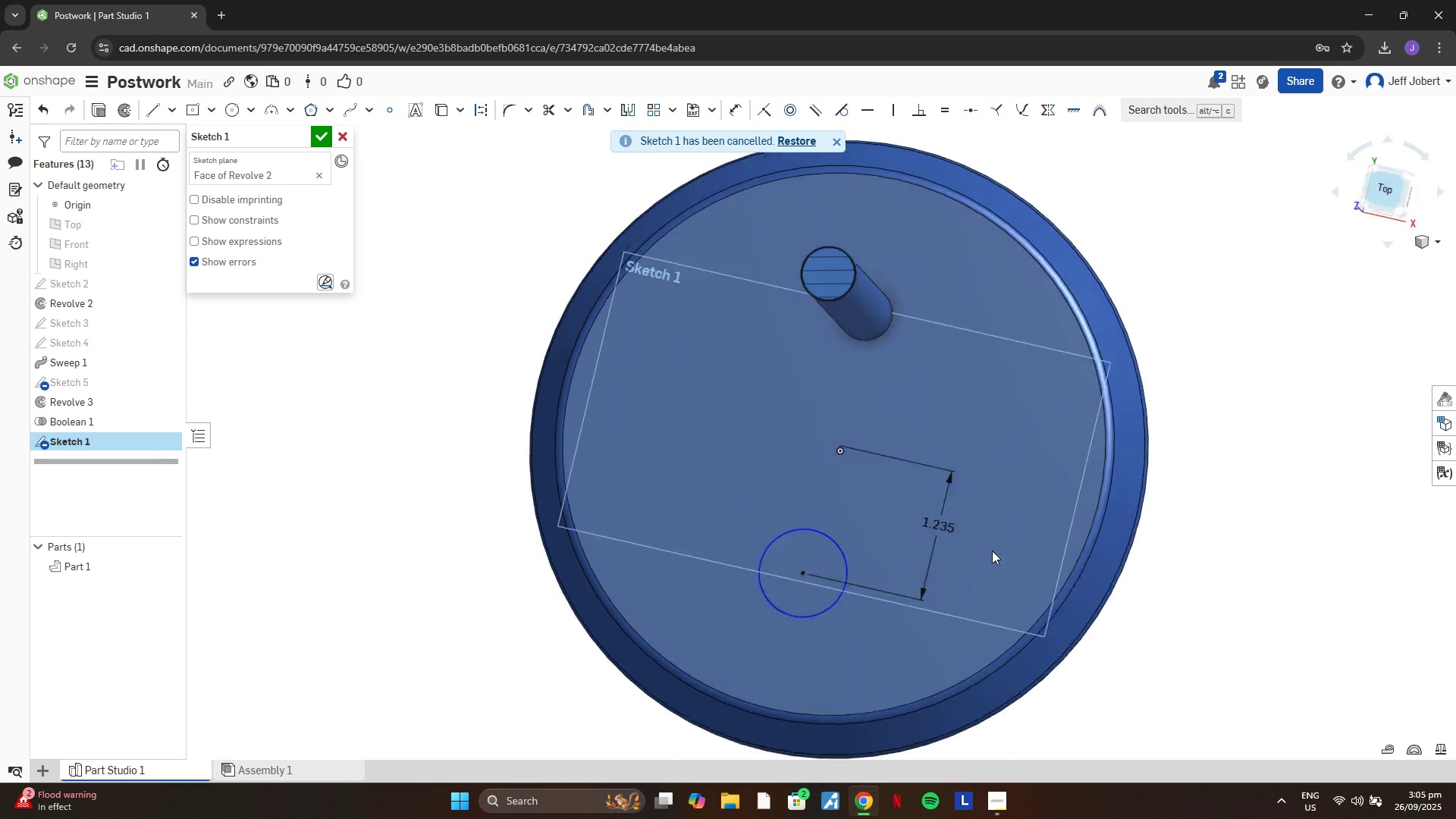 
scroll: coordinate [858, 507], scroll_direction: up, amount: 5.0
 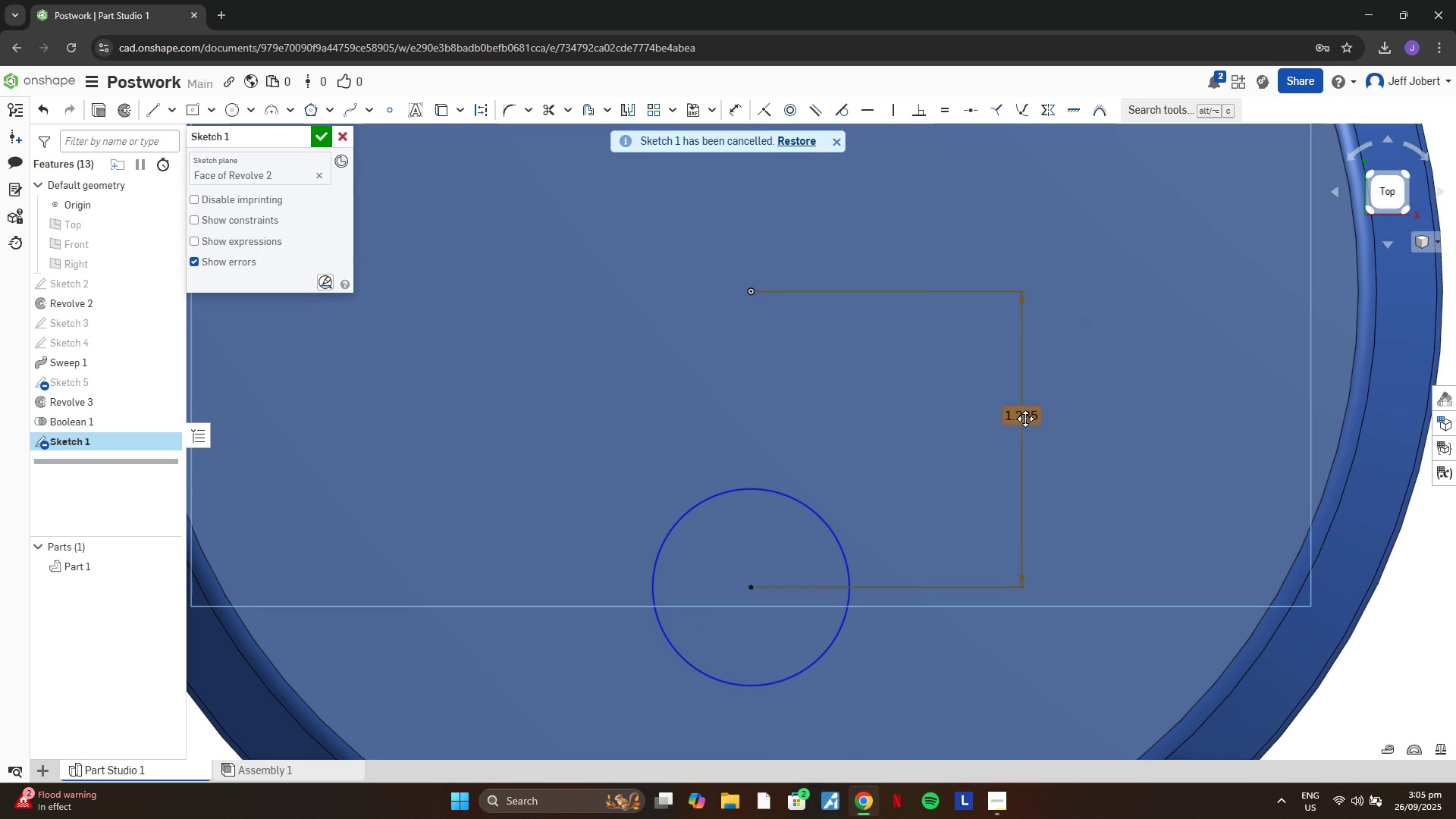 
double_click([1025, 419])
 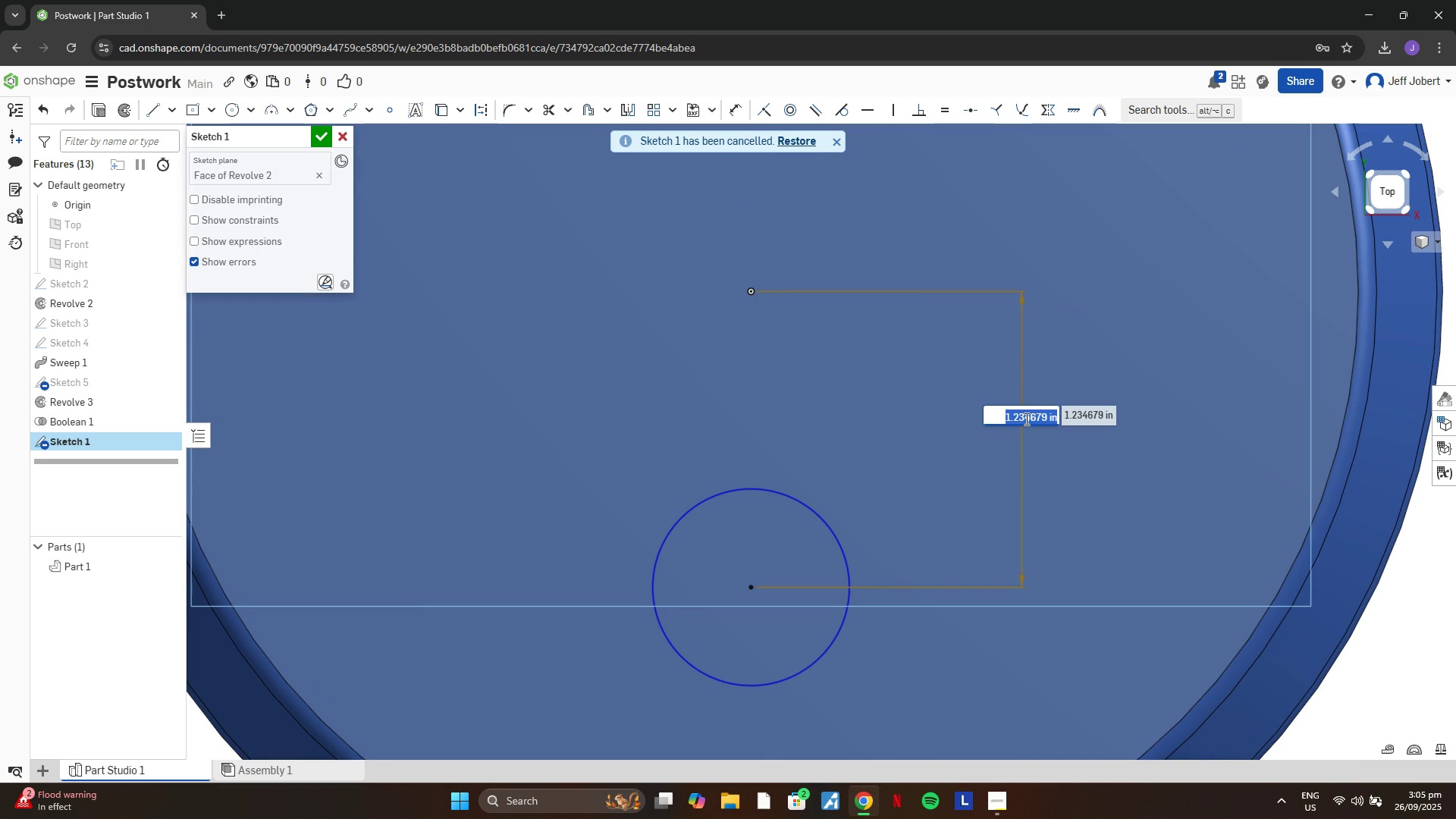 
type(1.25)
 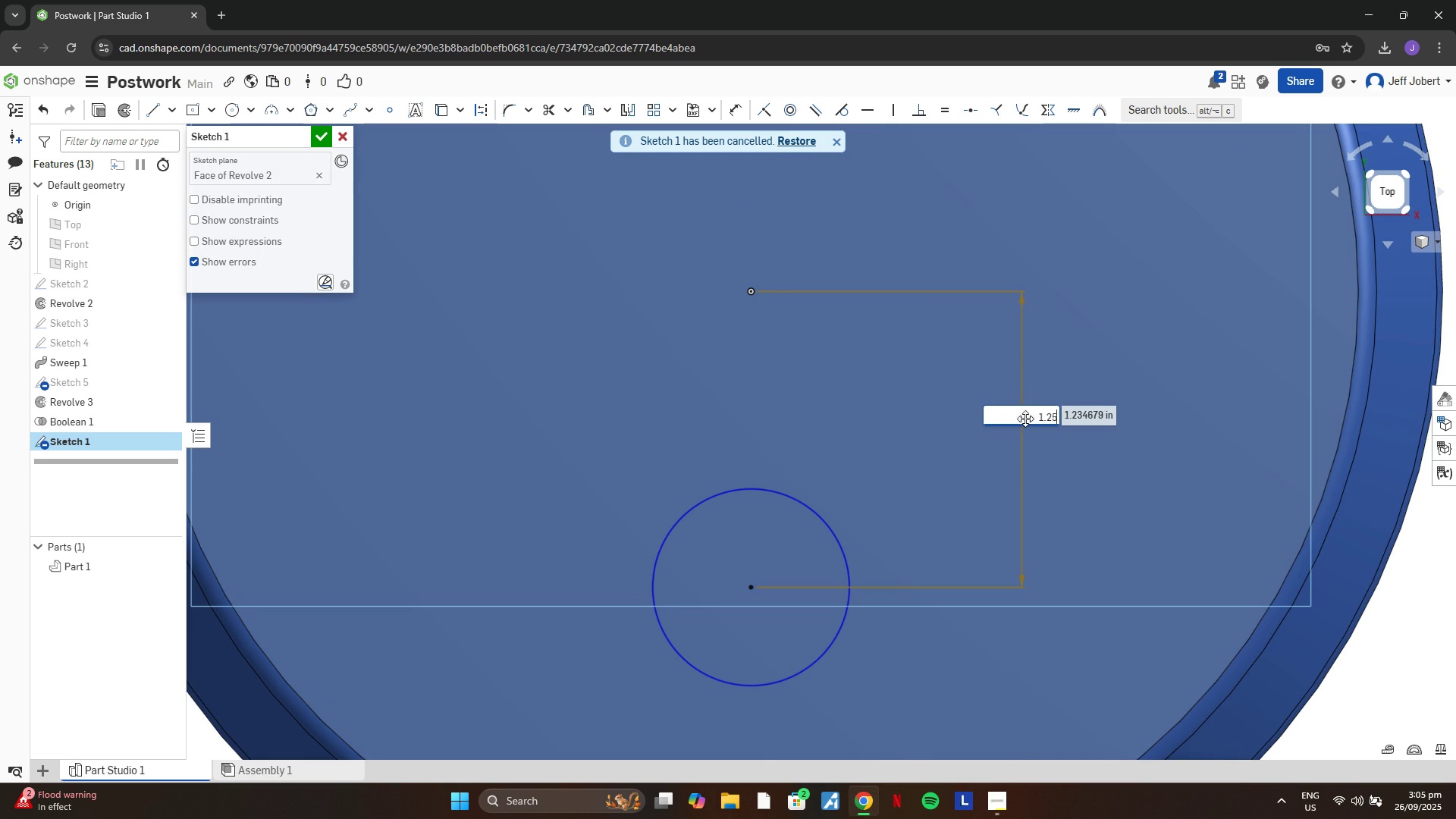 
key(Enter)
 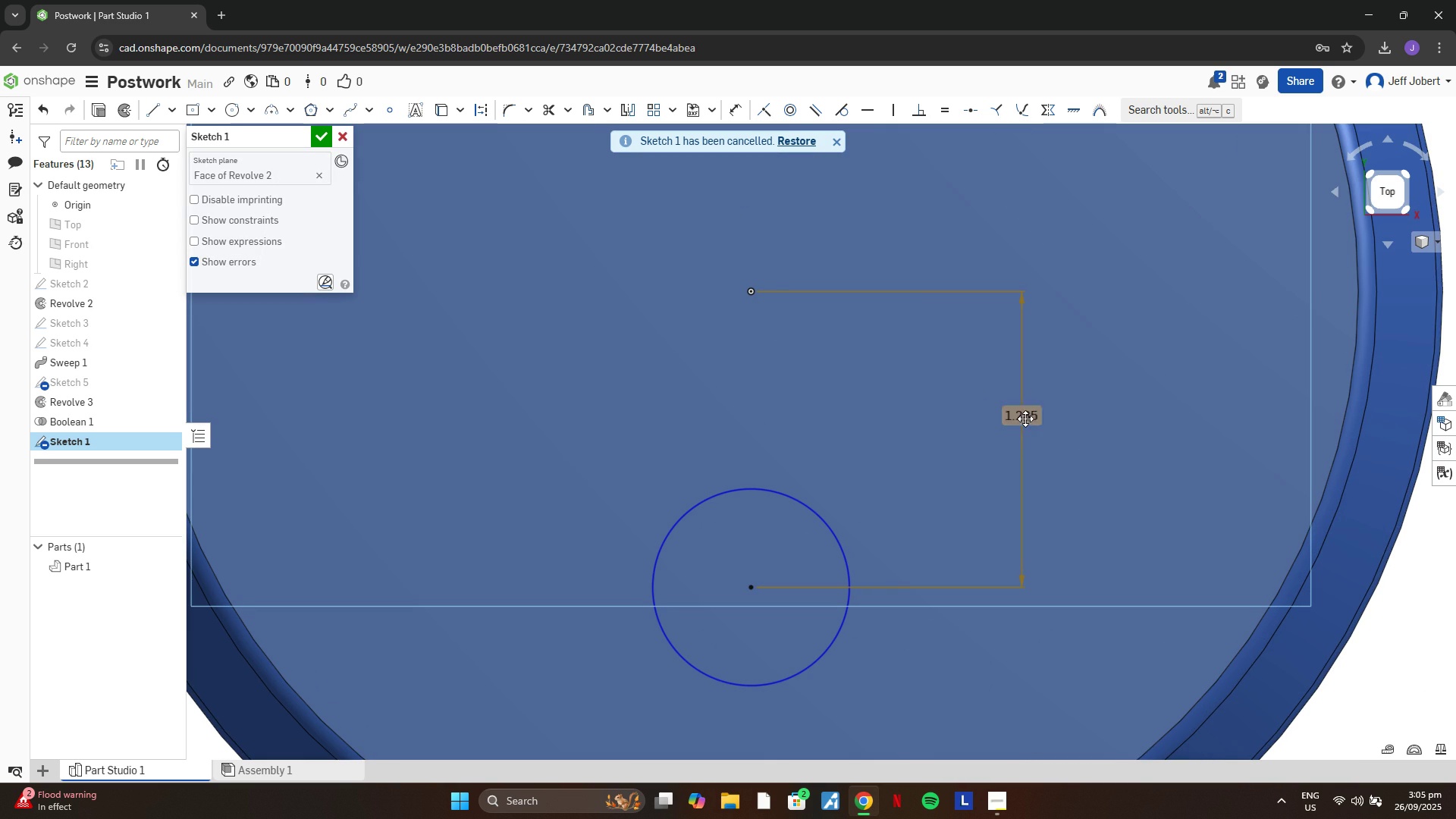 
scroll: coordinate [934, 483], scroll_direction: up, amount: 1.0
 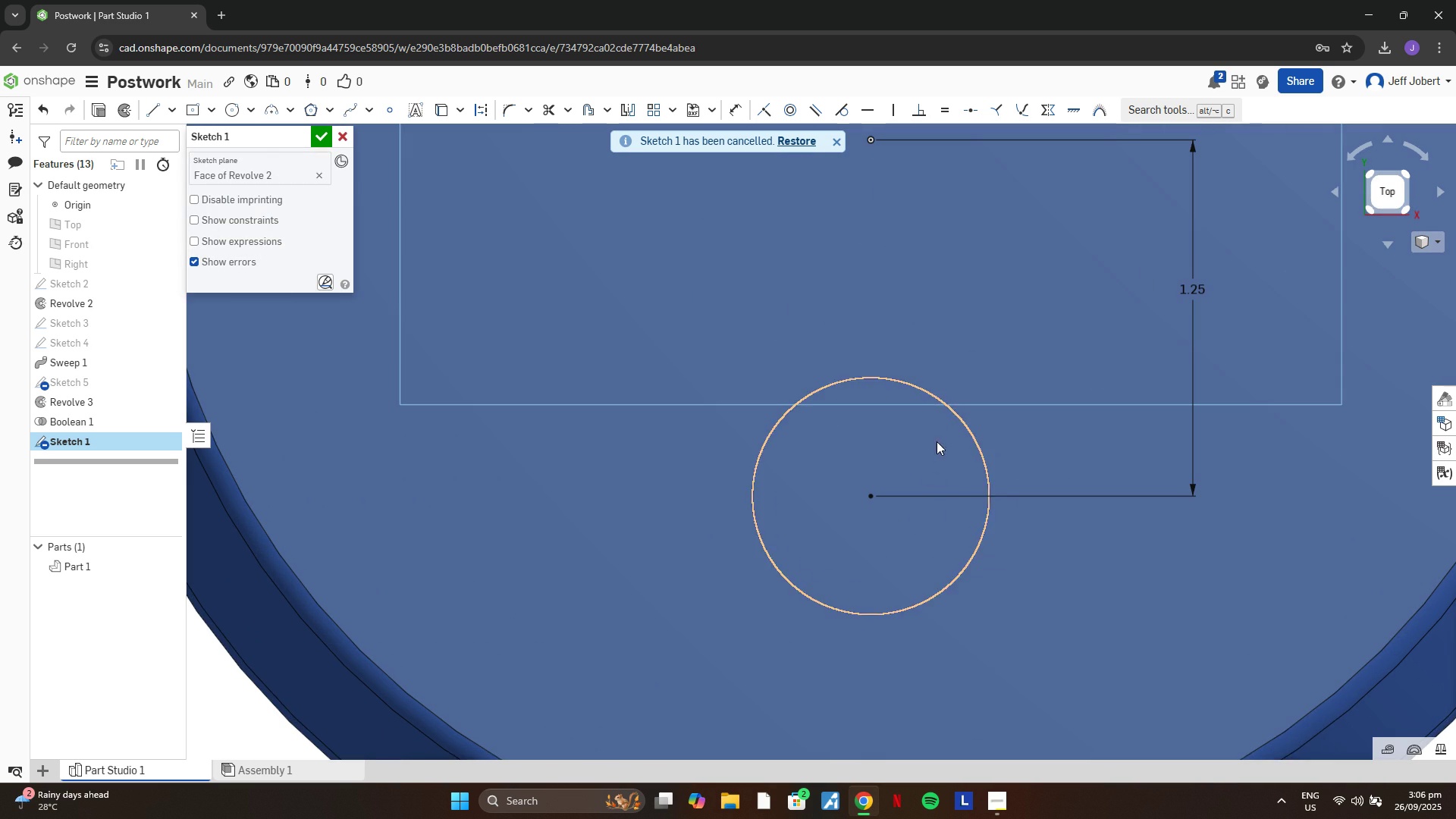 
key(D)
 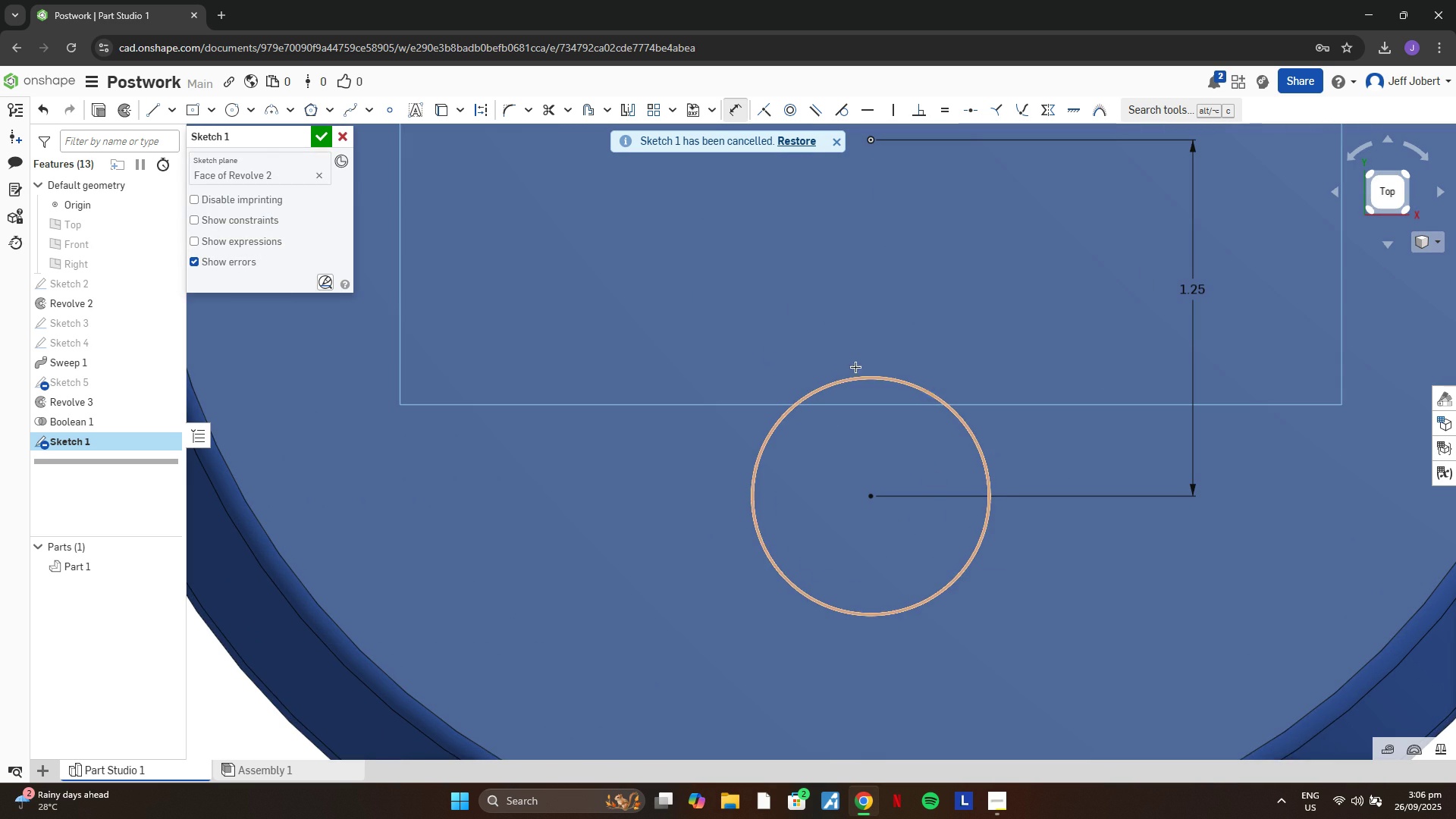 
left_click([930, 392])
 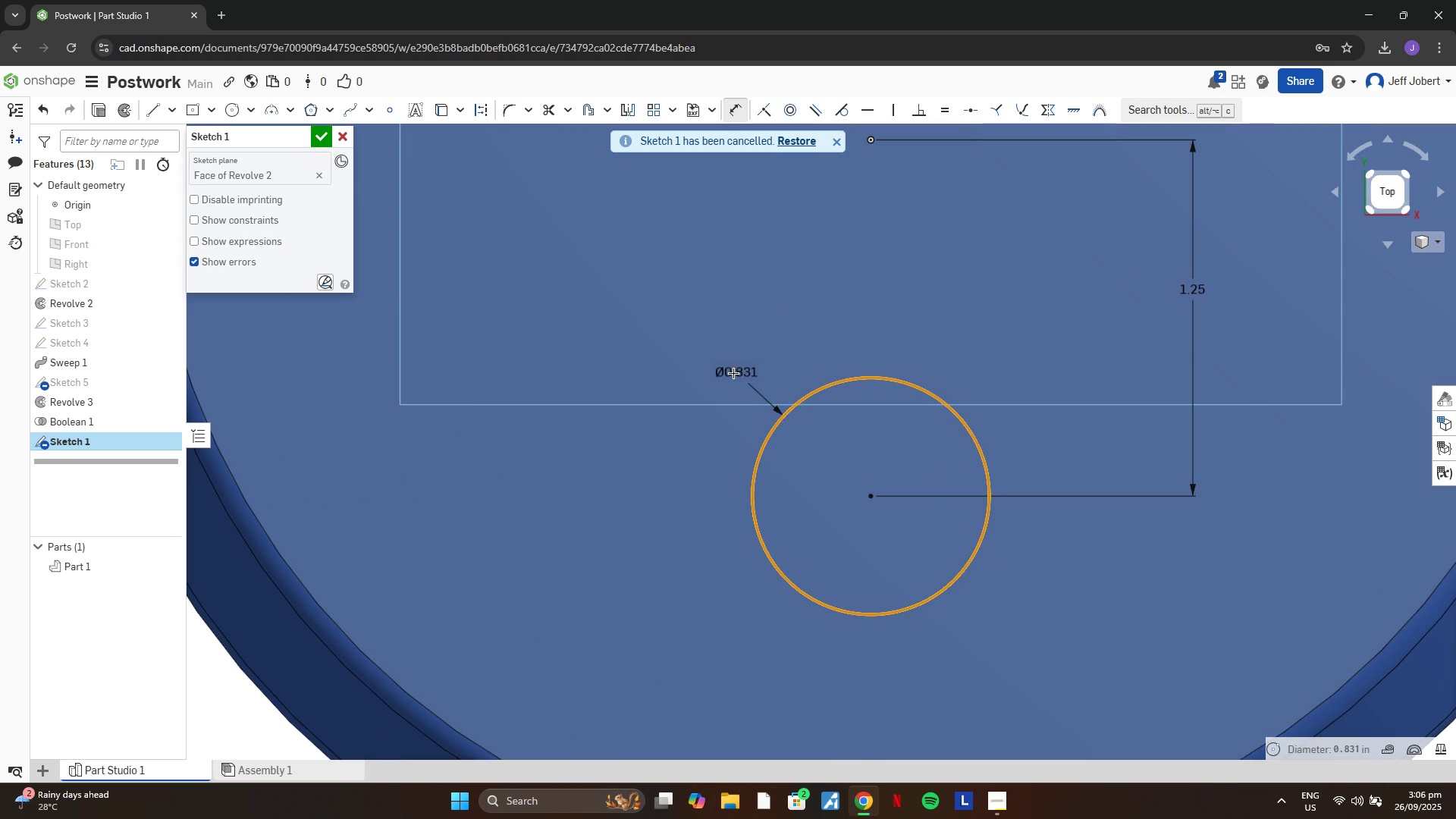 
left_click([733, 373])
 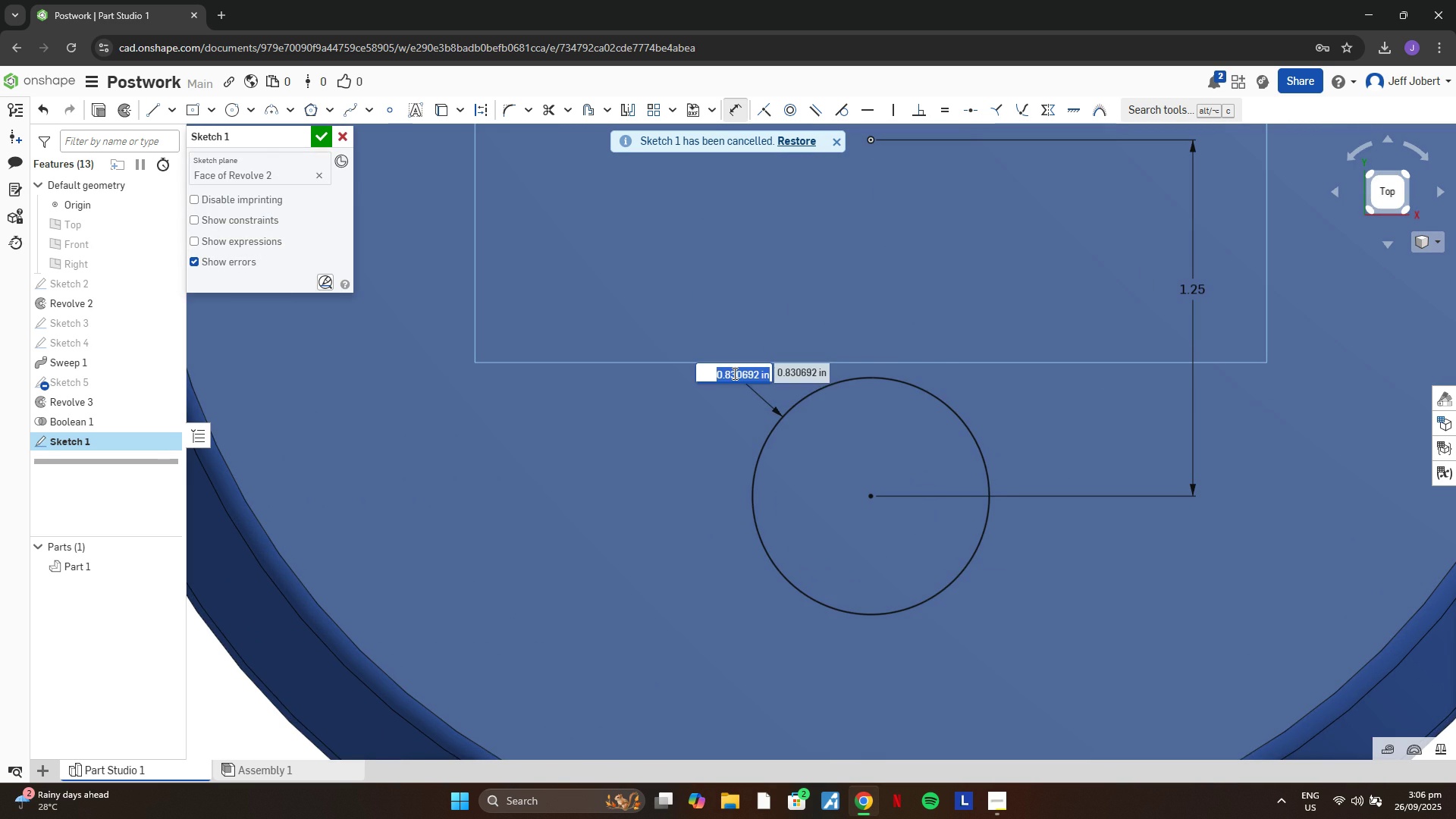 
key(1)
 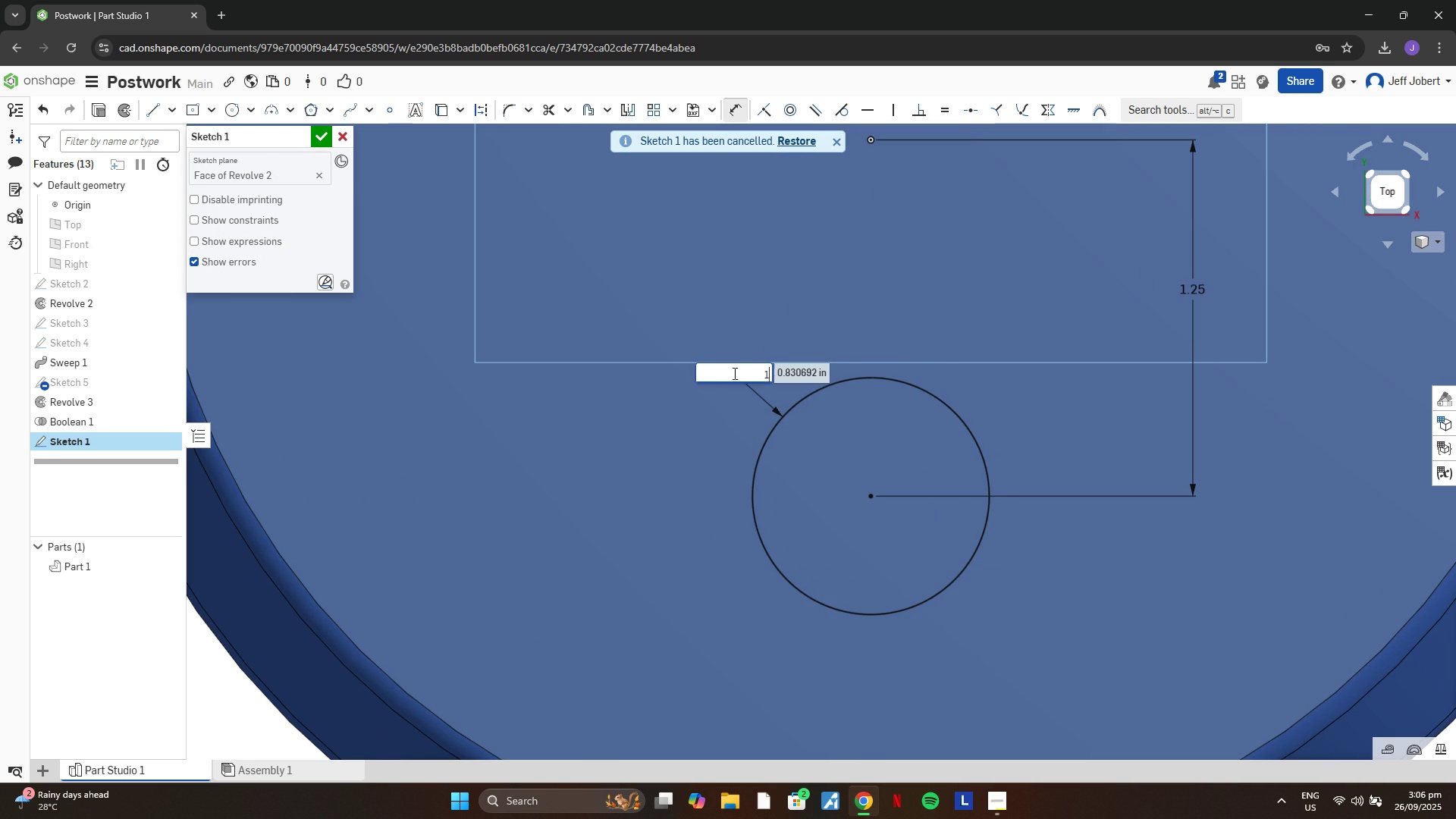 
key(Enter)
 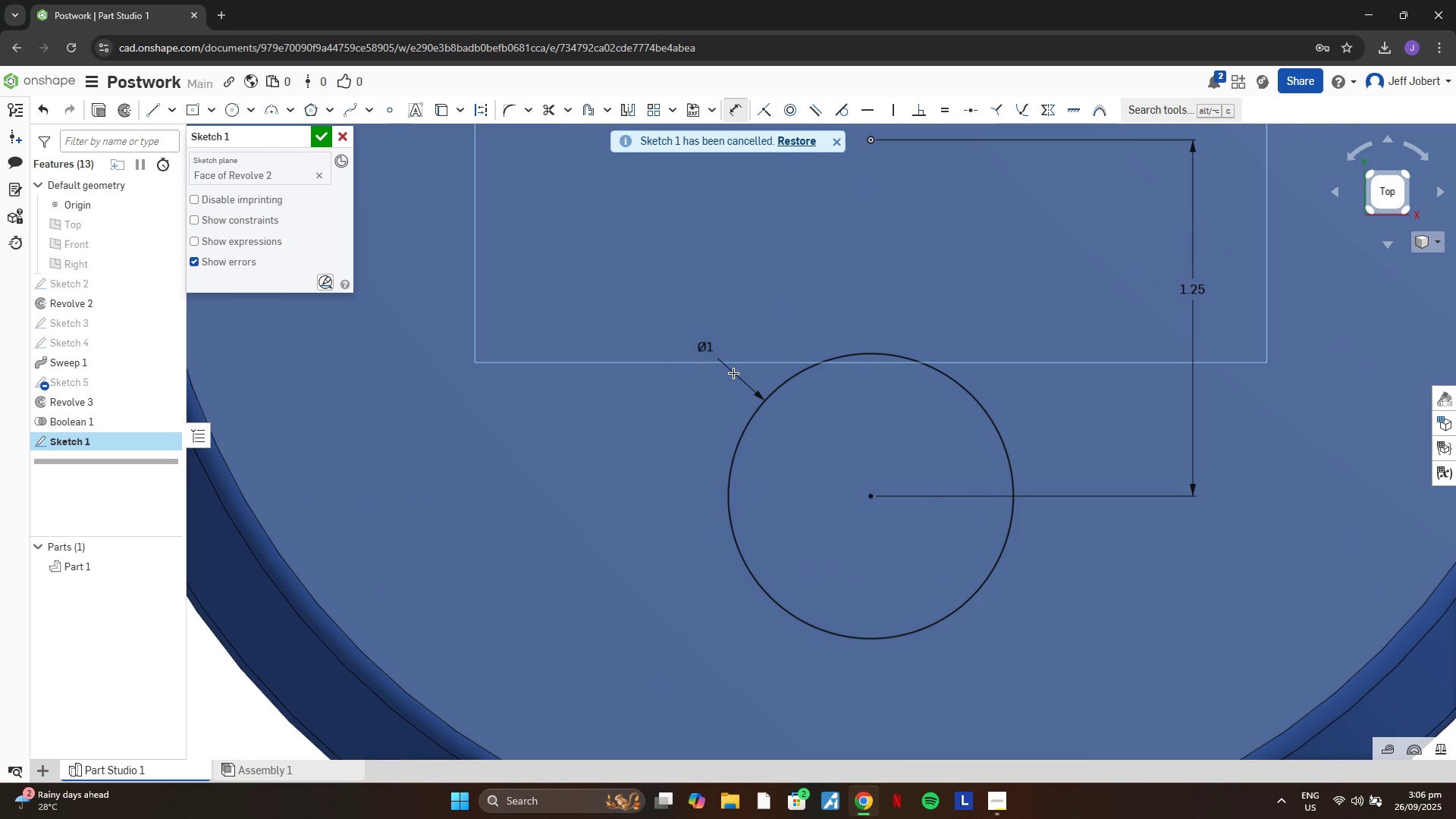 
key(Escape)
type(E.25)
 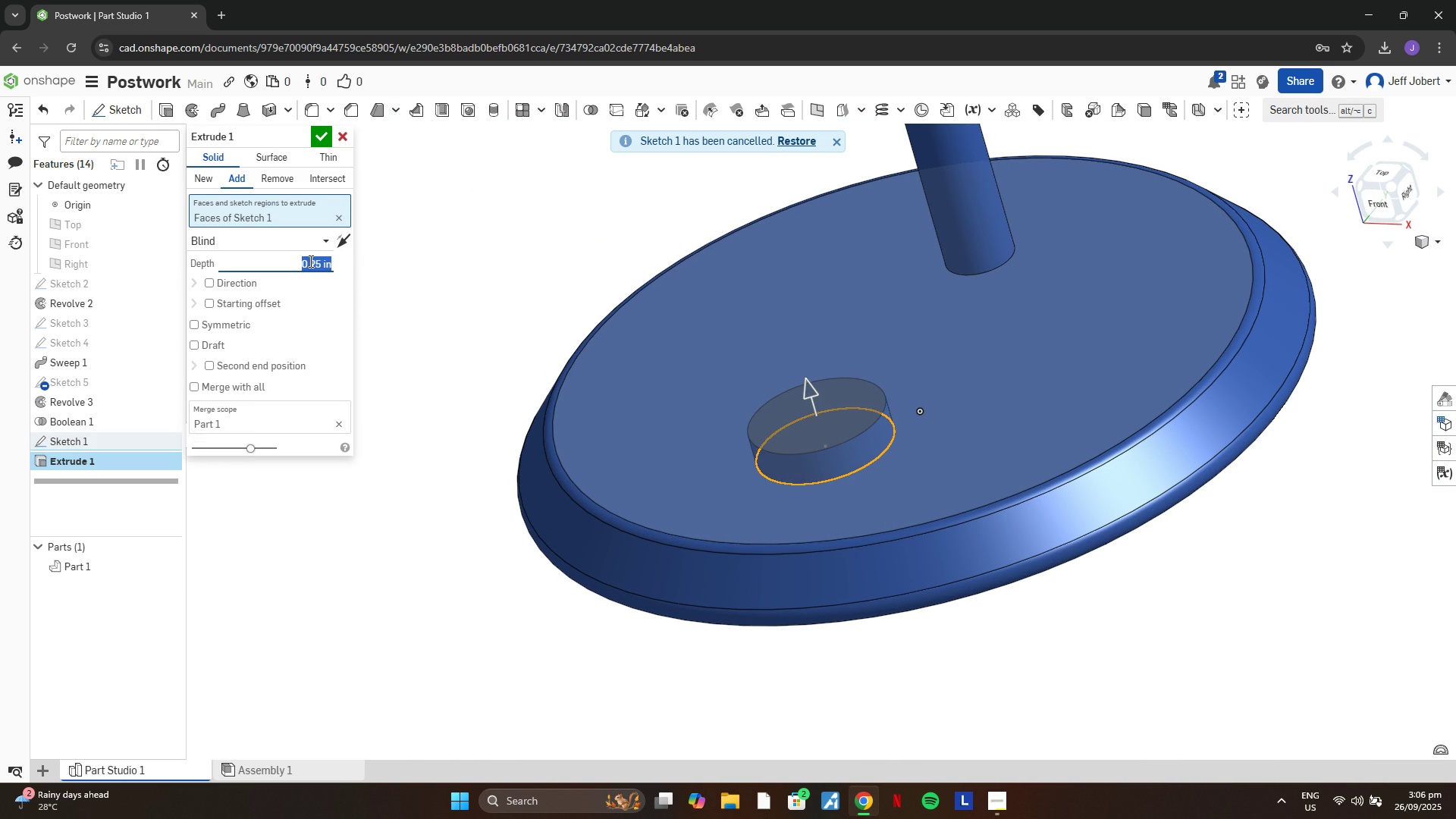 
scroll: coordinate [733, 373], scroll_direction: down, amount: 4.0
 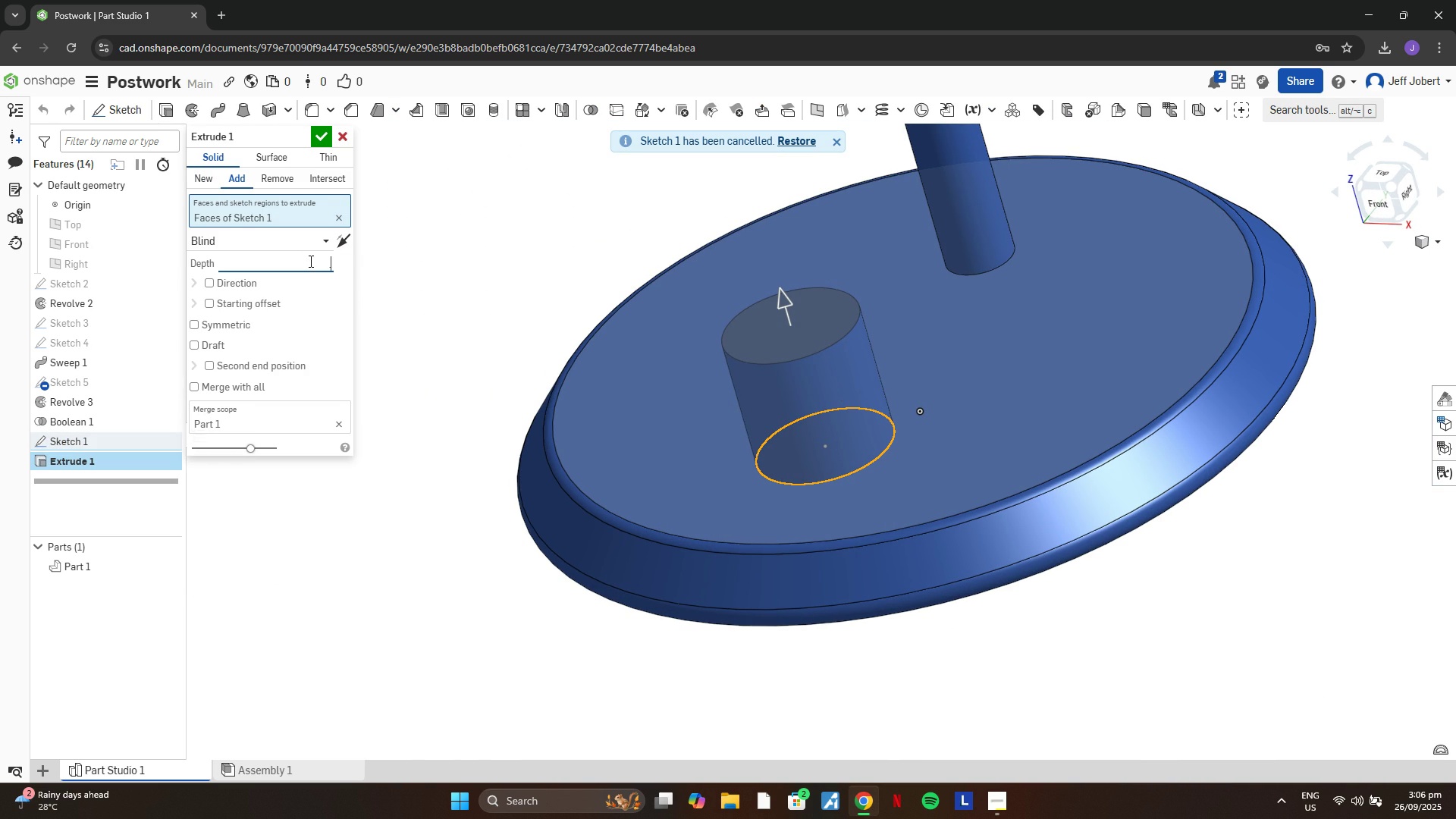 
key(Enter)
 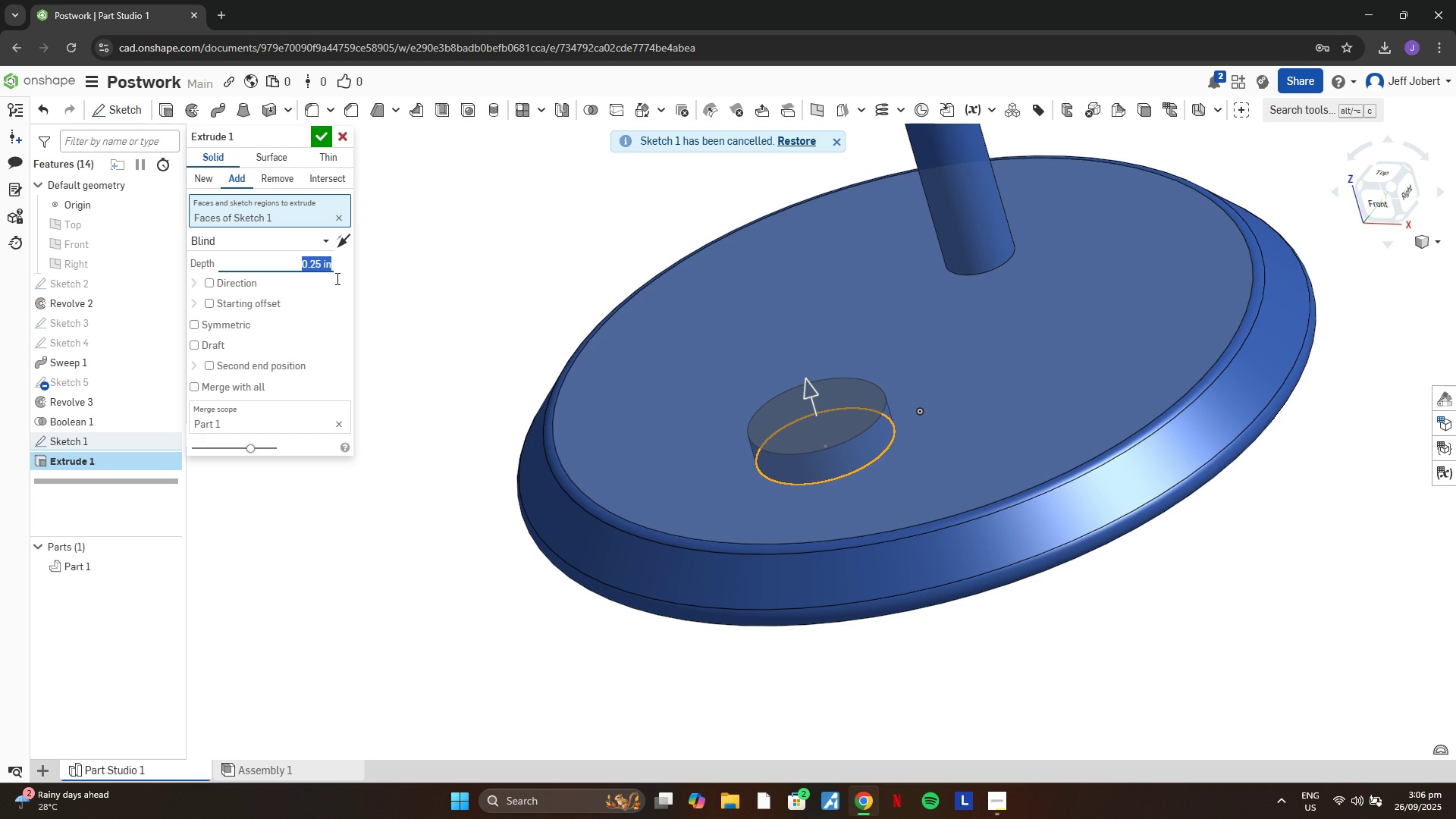 
scroll: coordinate [394, 324], scroll_direction: up, amount: 1.0
 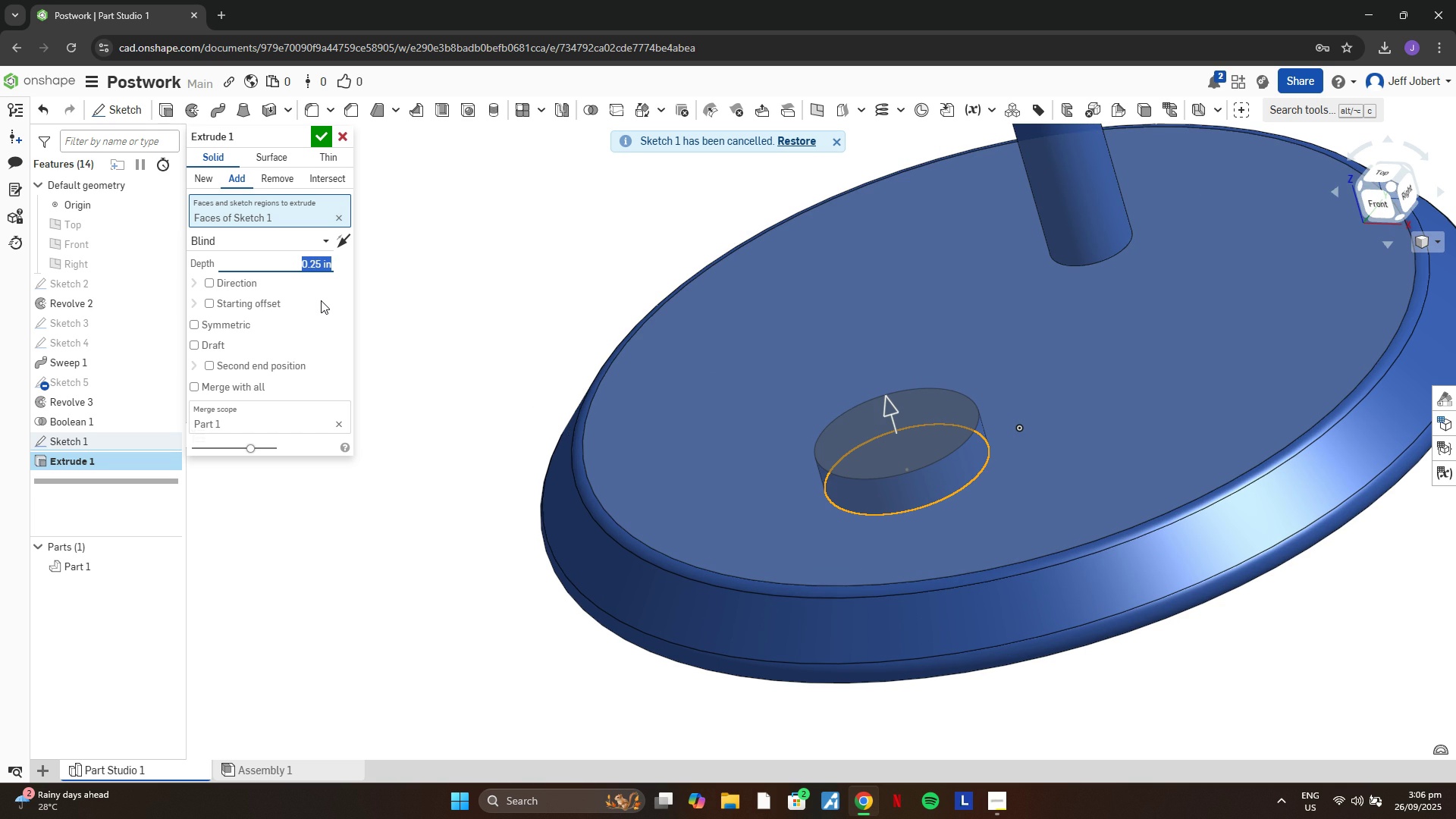 
key(Period)
 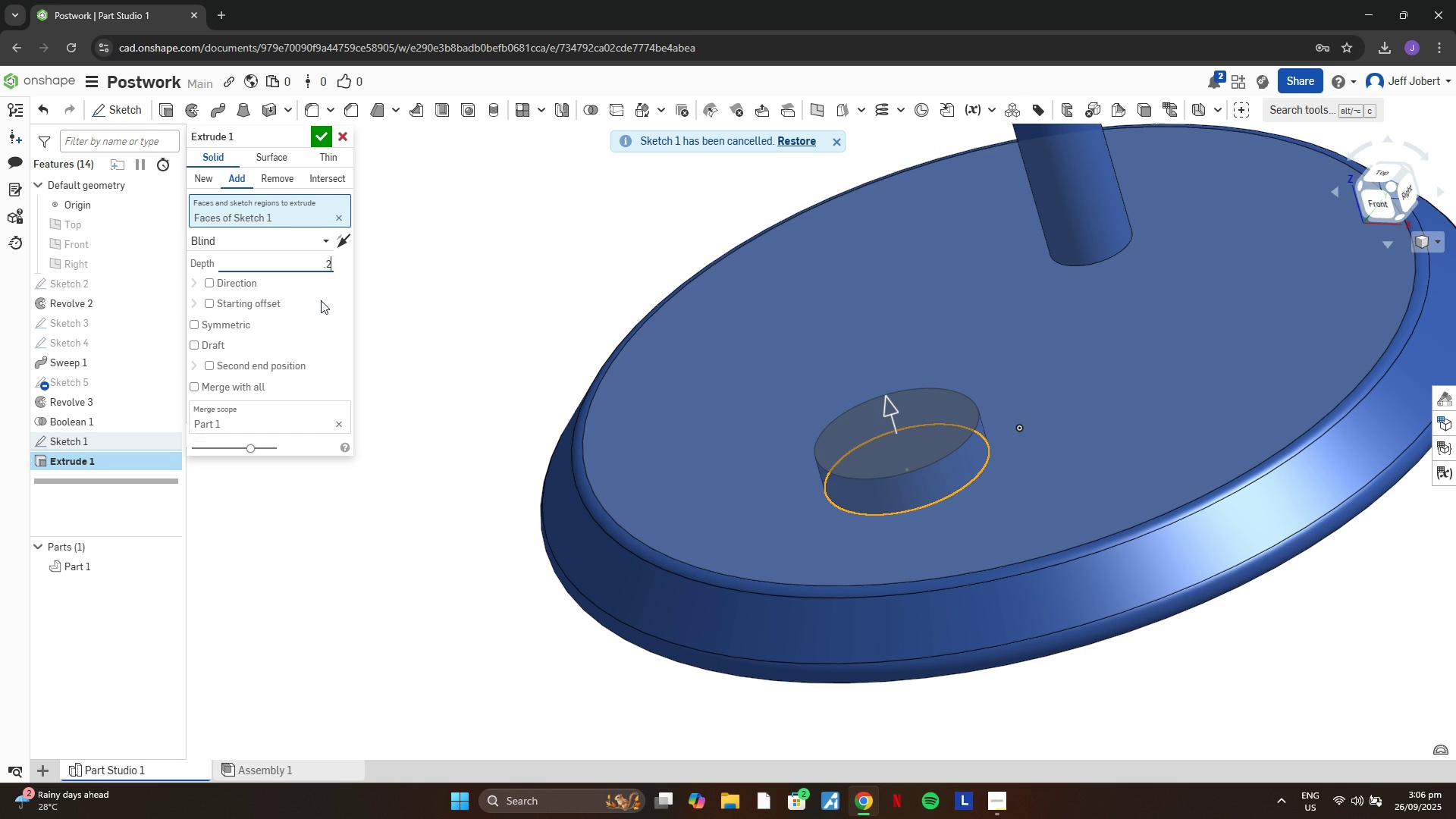 
key(2)
 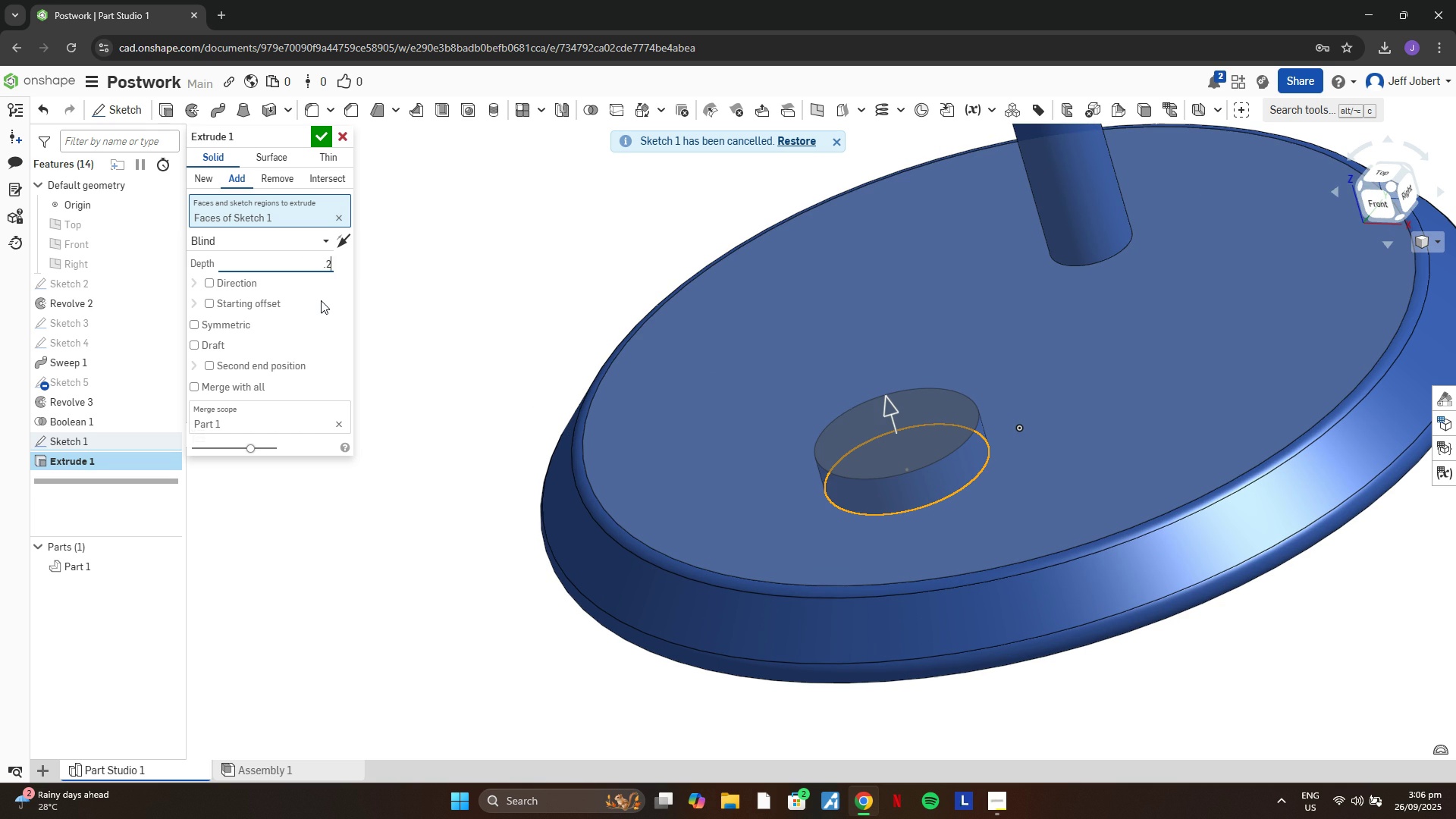 
key(Enter)
 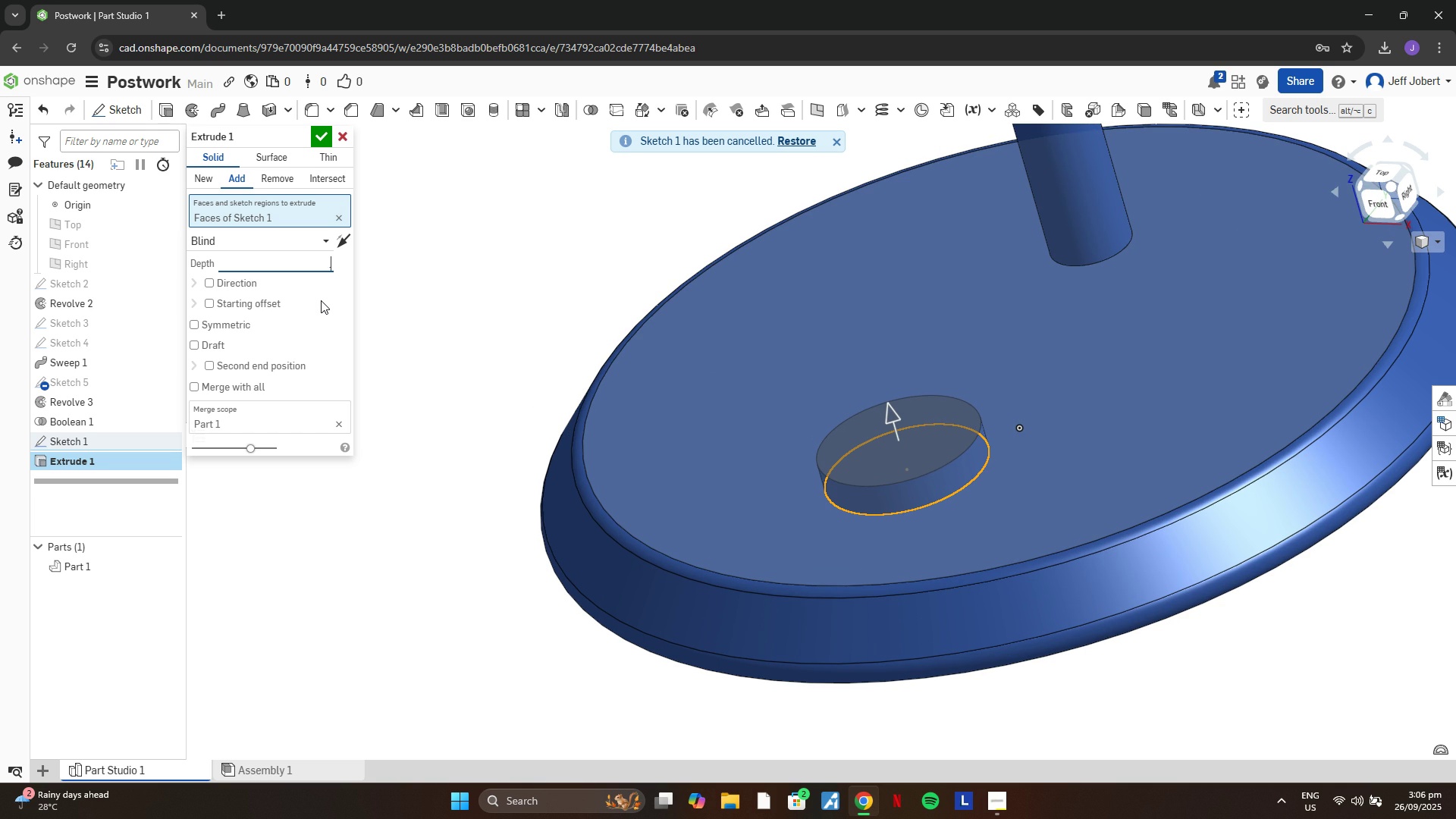 
key(Period)
 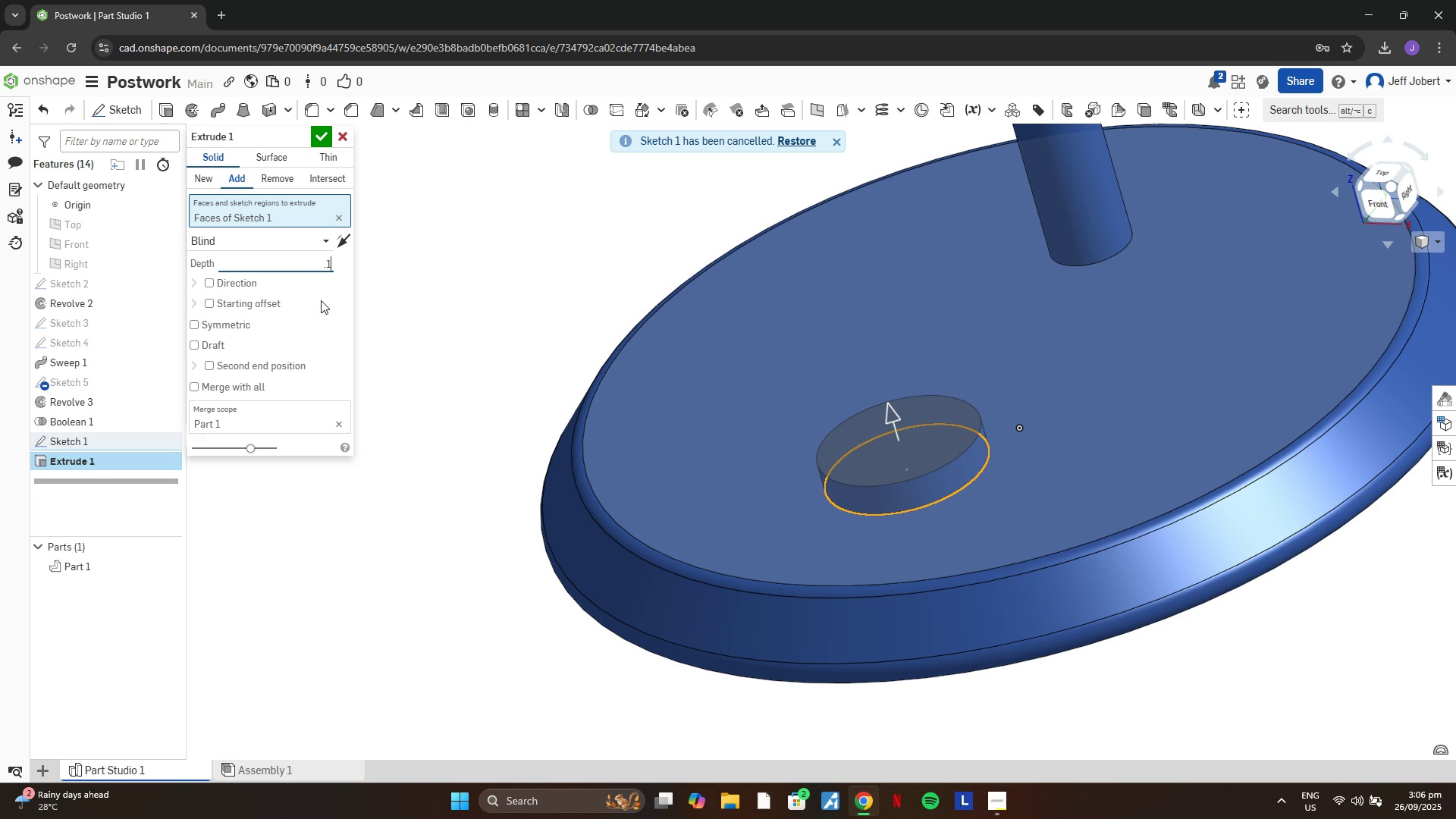 
key(1)
 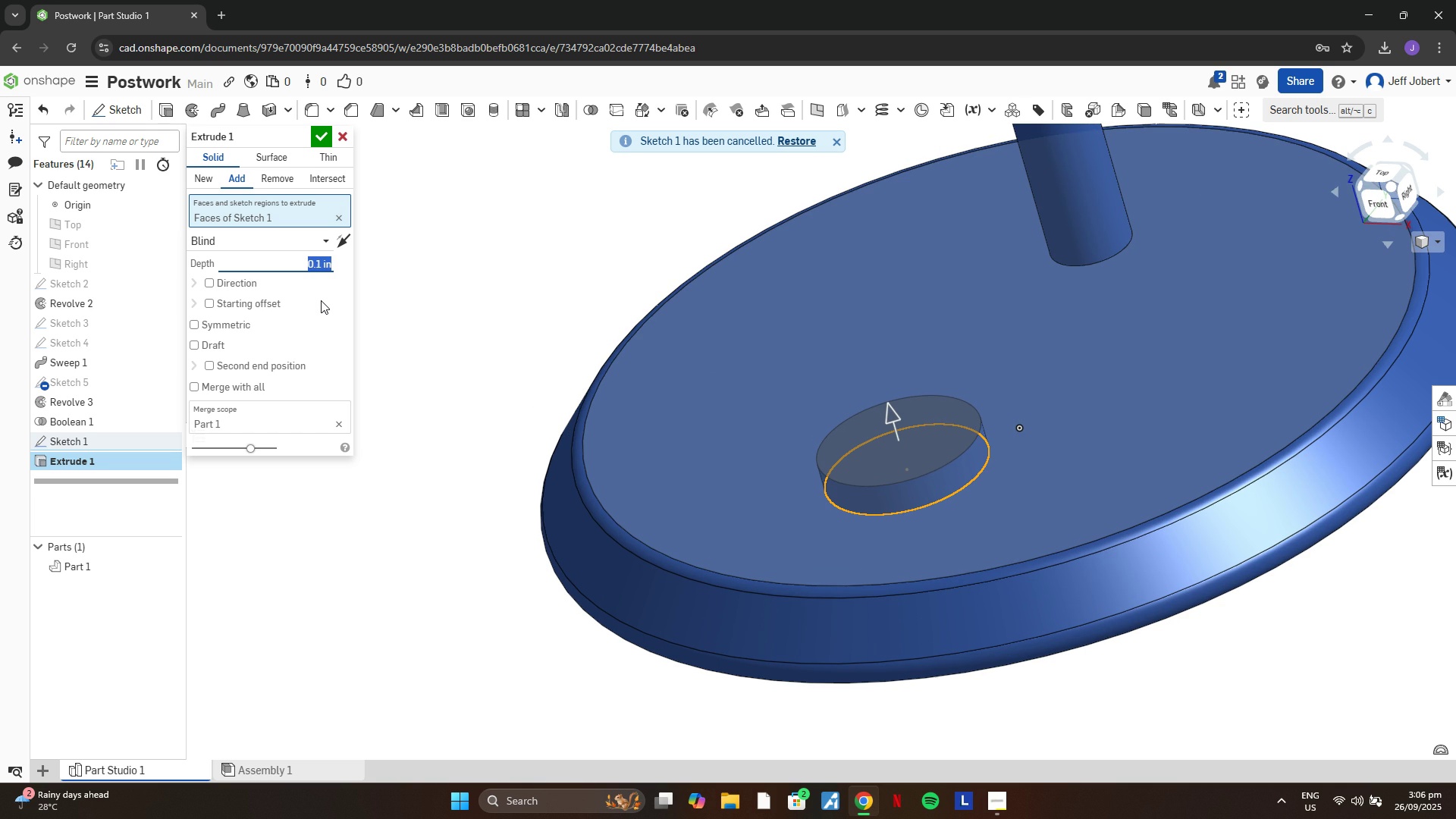 
key(Enter)
 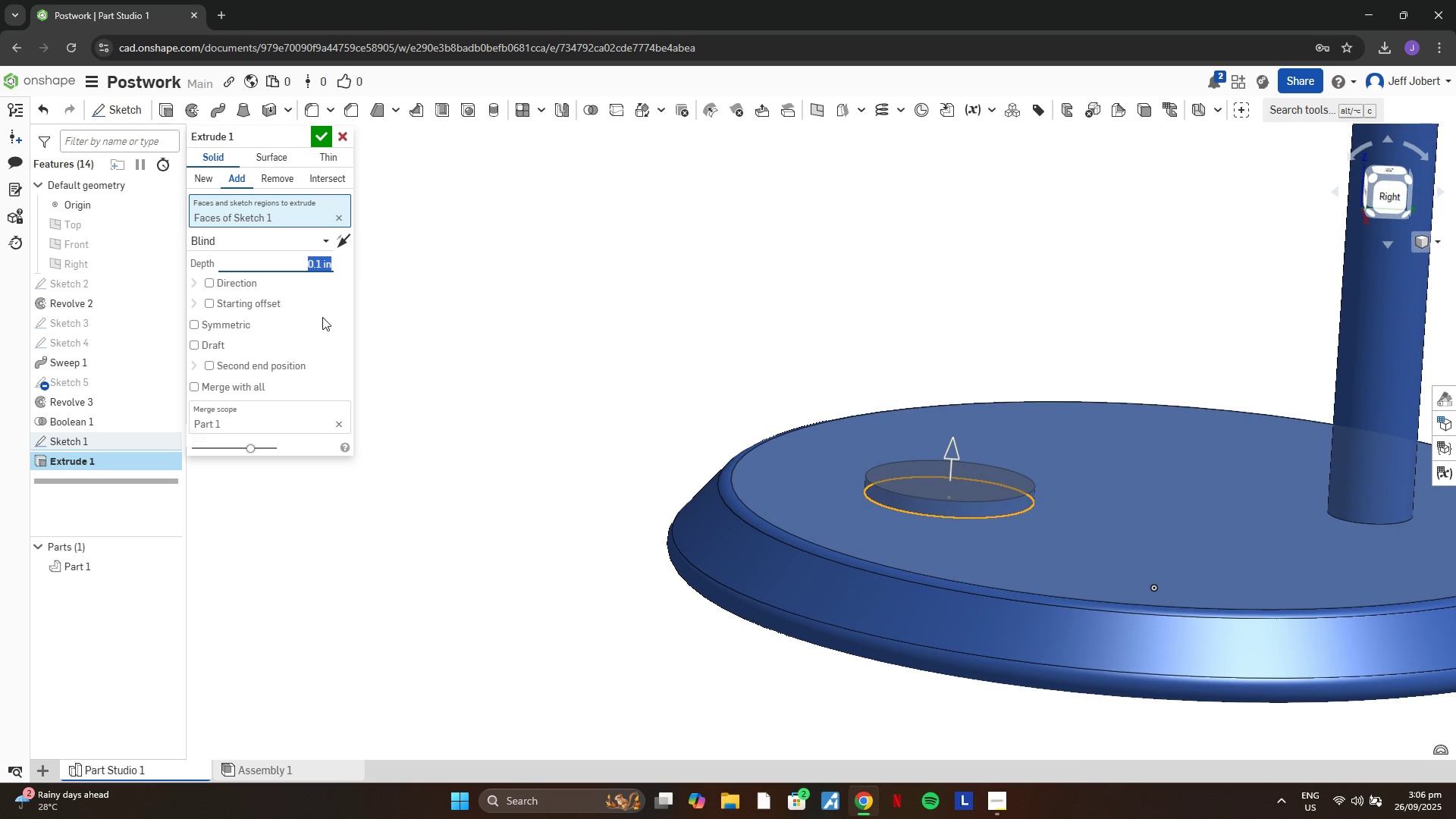 
wait(5.59)
 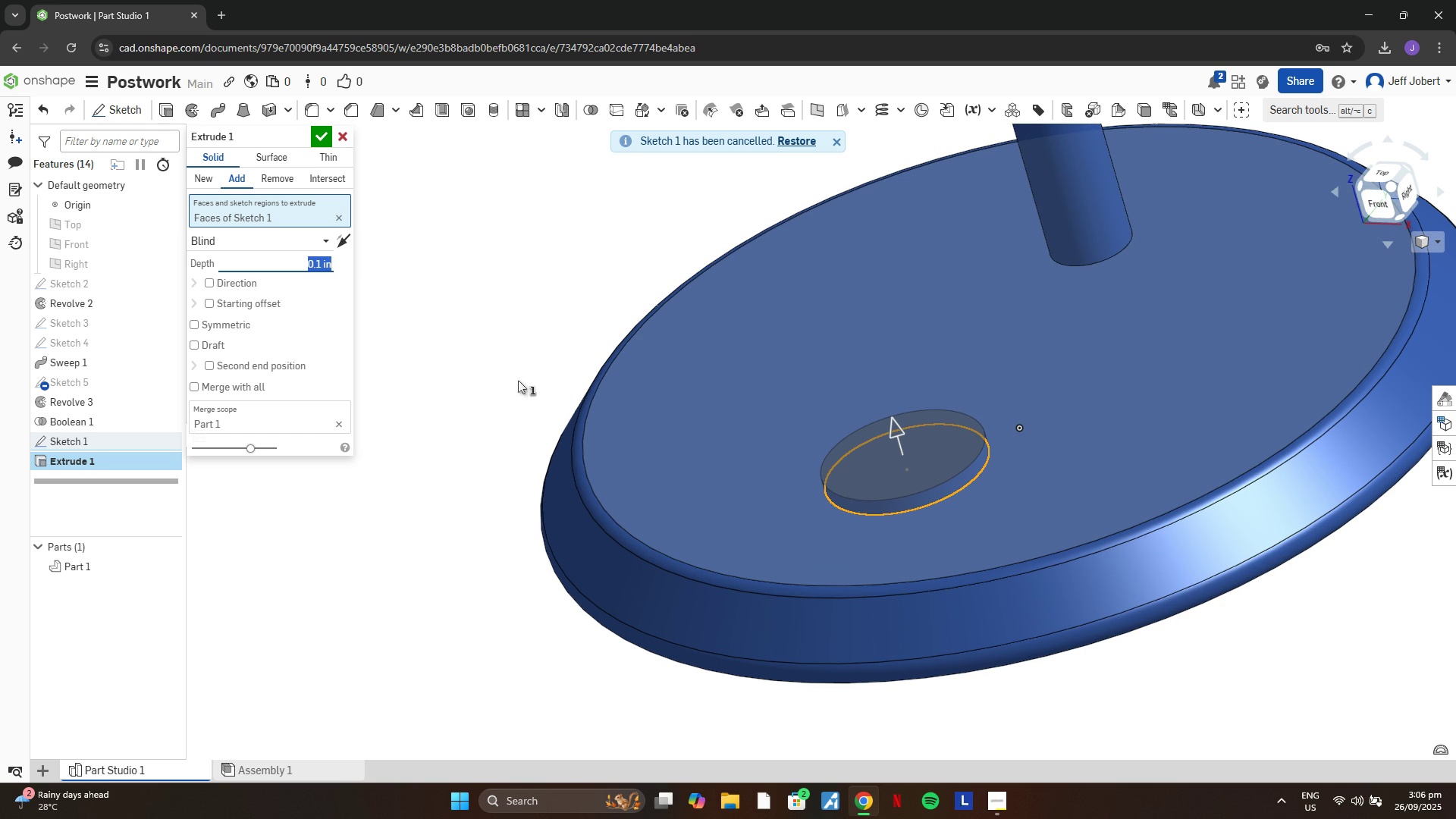 
left_click([214, 346])
 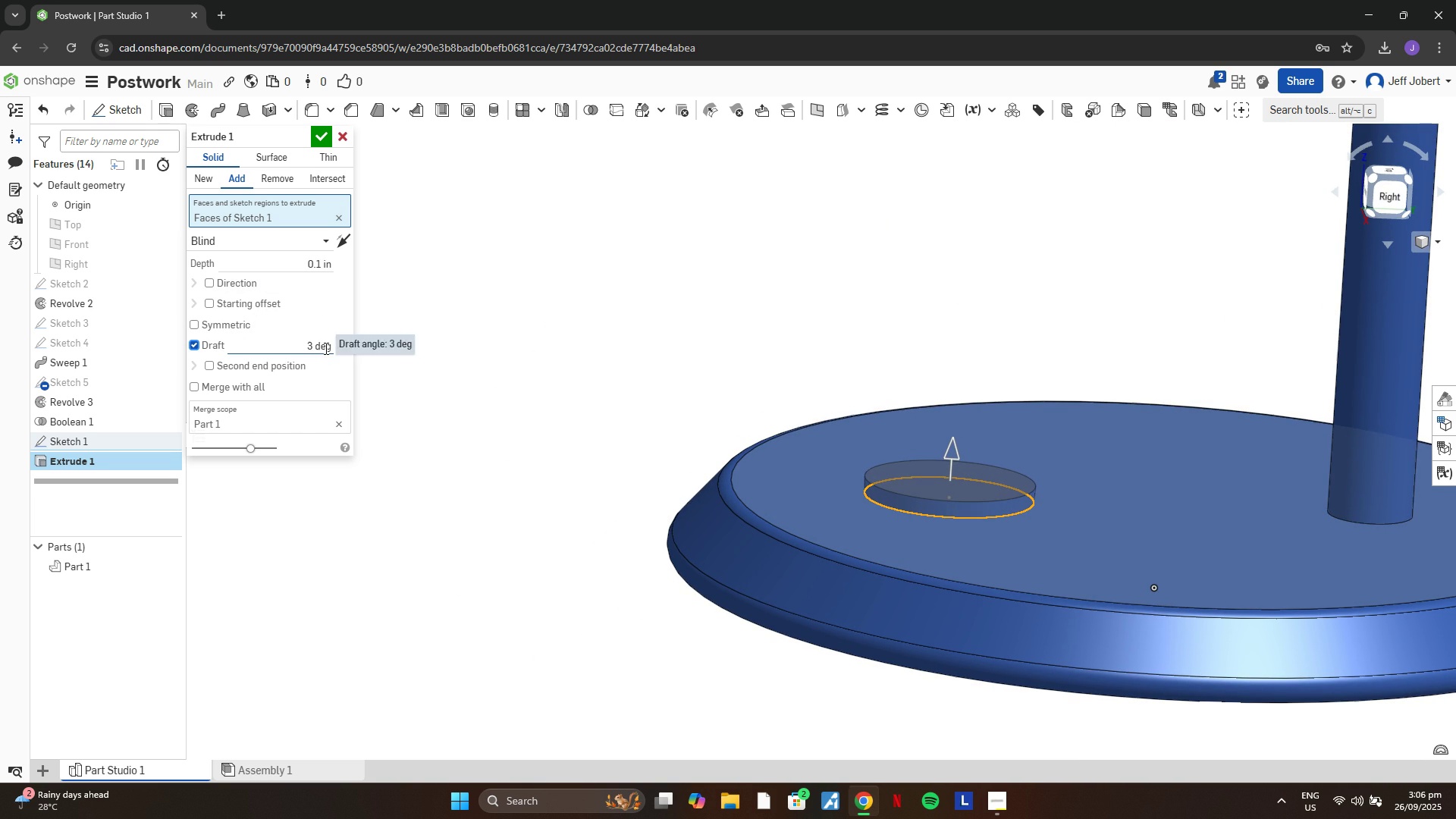 
left_click([319, 348])
 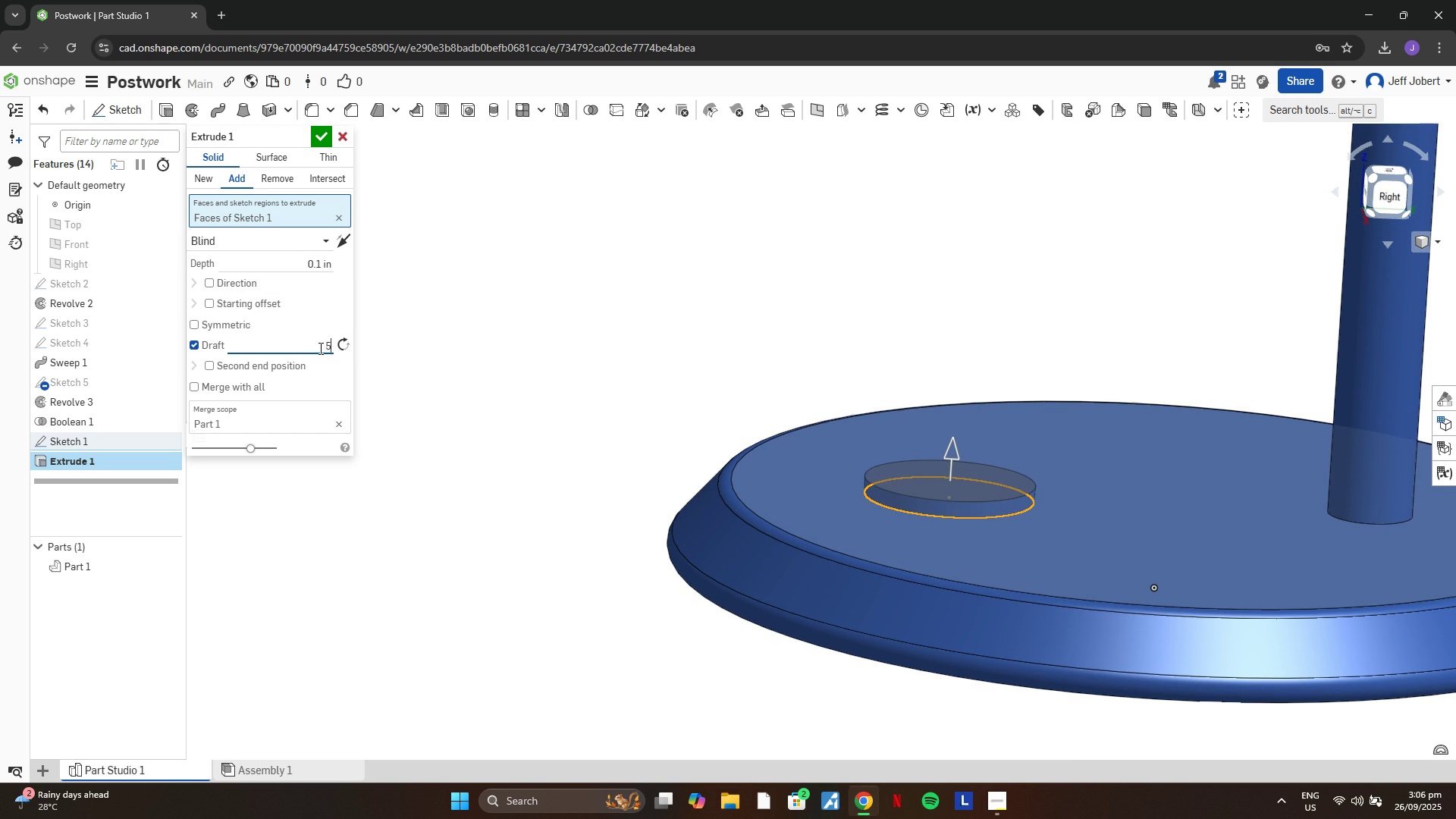 
key(5)
 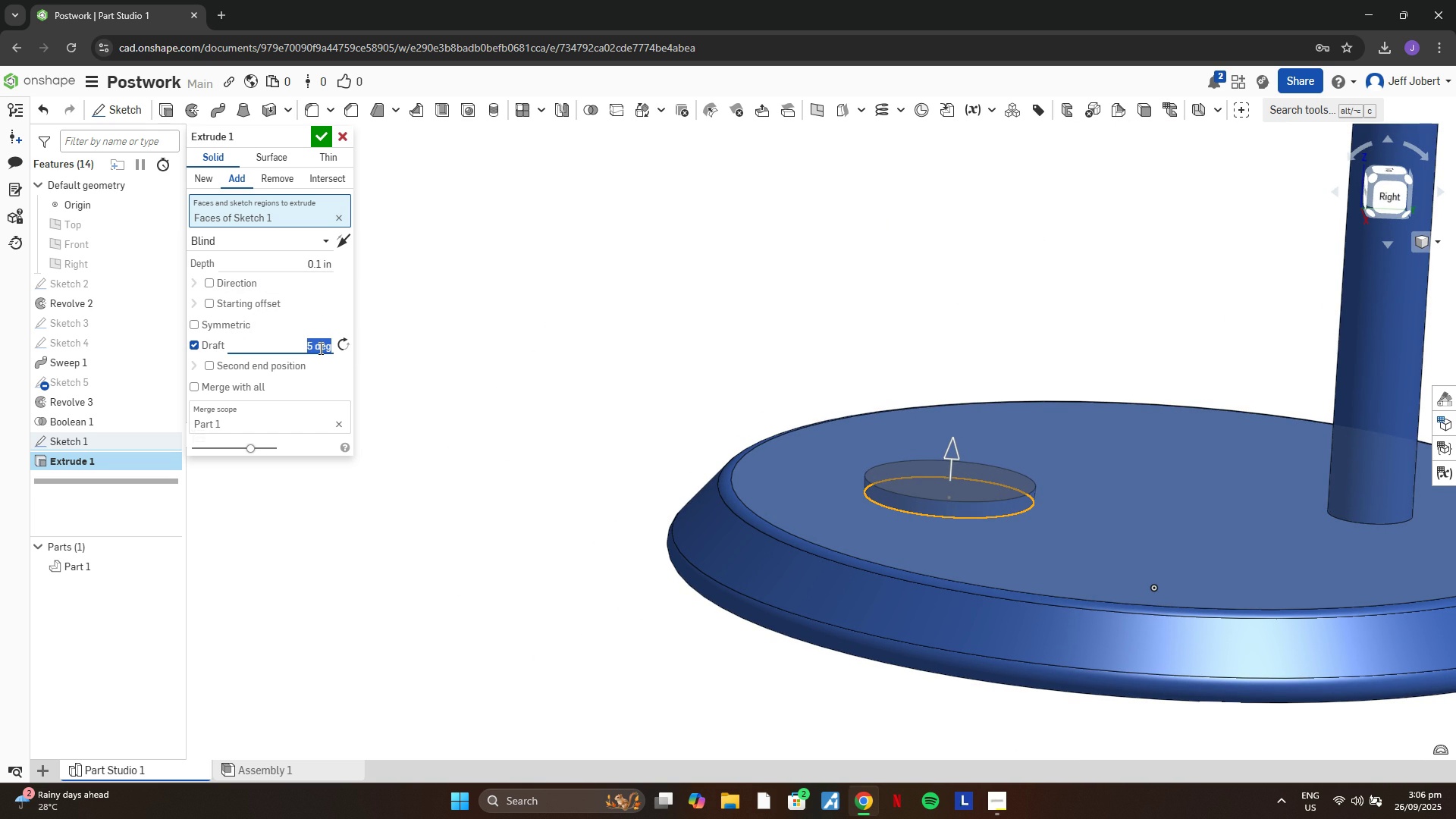 
key(Enter)
 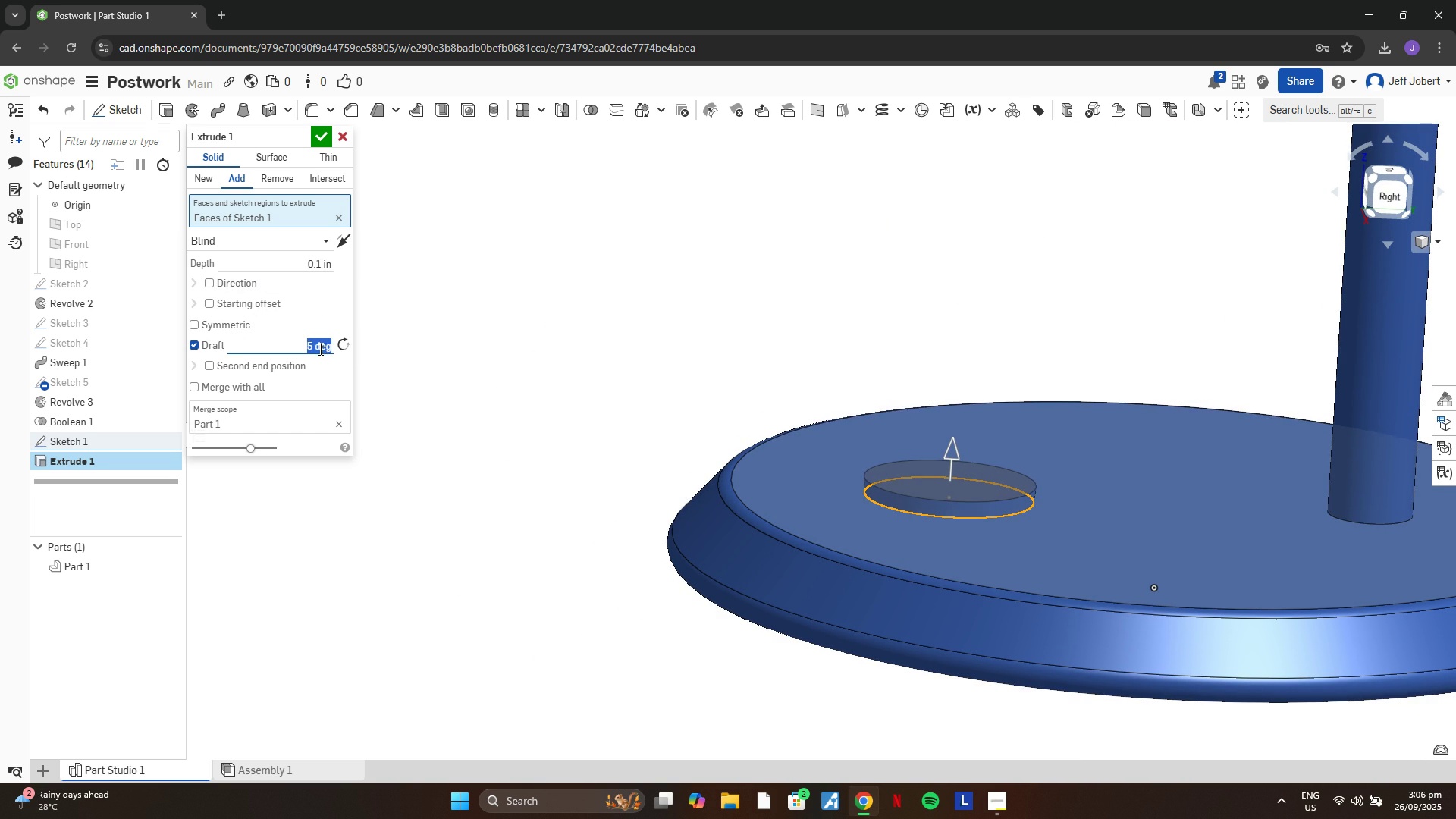 
scroll: coordinate [952, 474], scroll_direction: up, amount: 8.0
 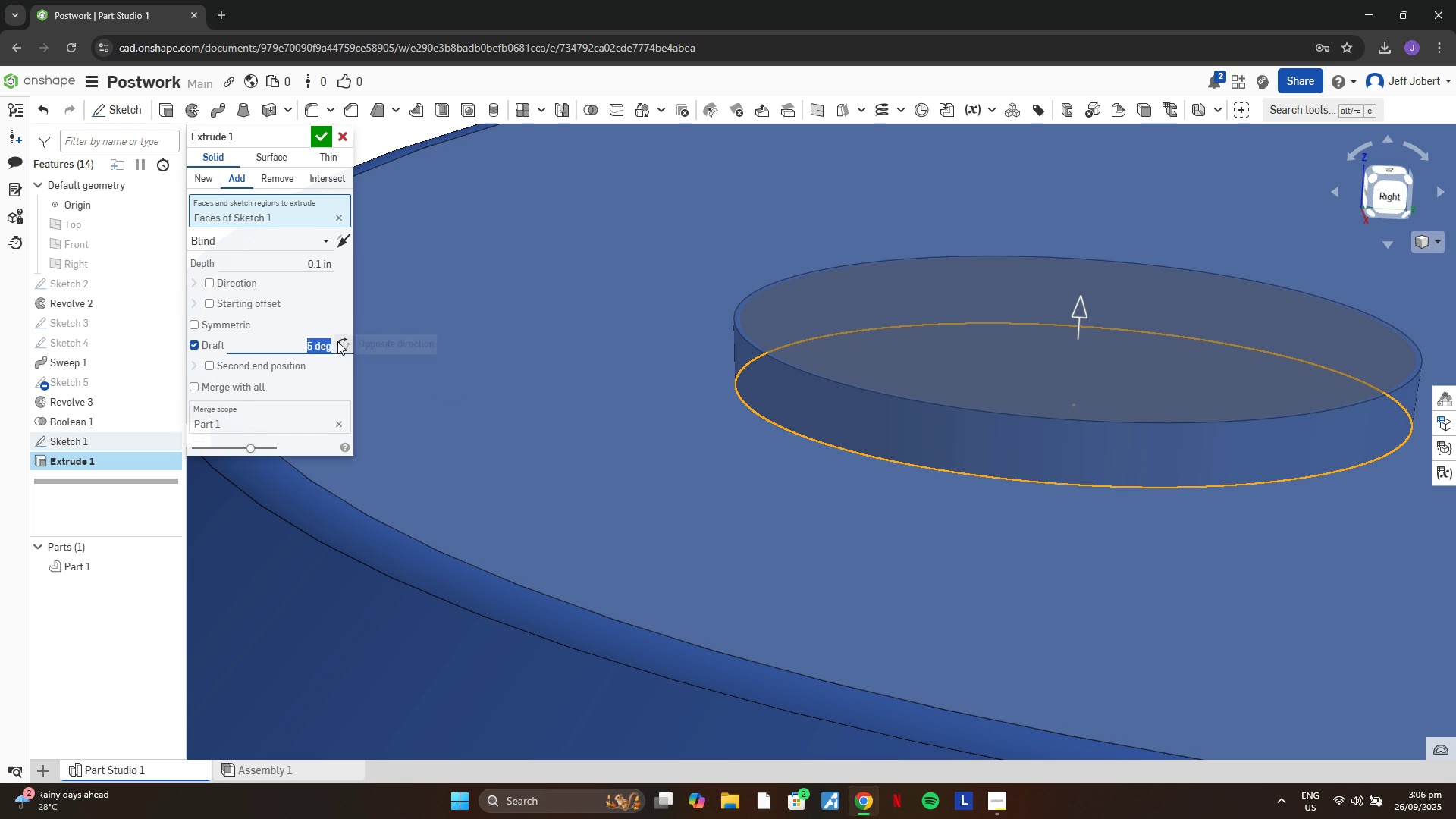 
left_click([337, 340])
 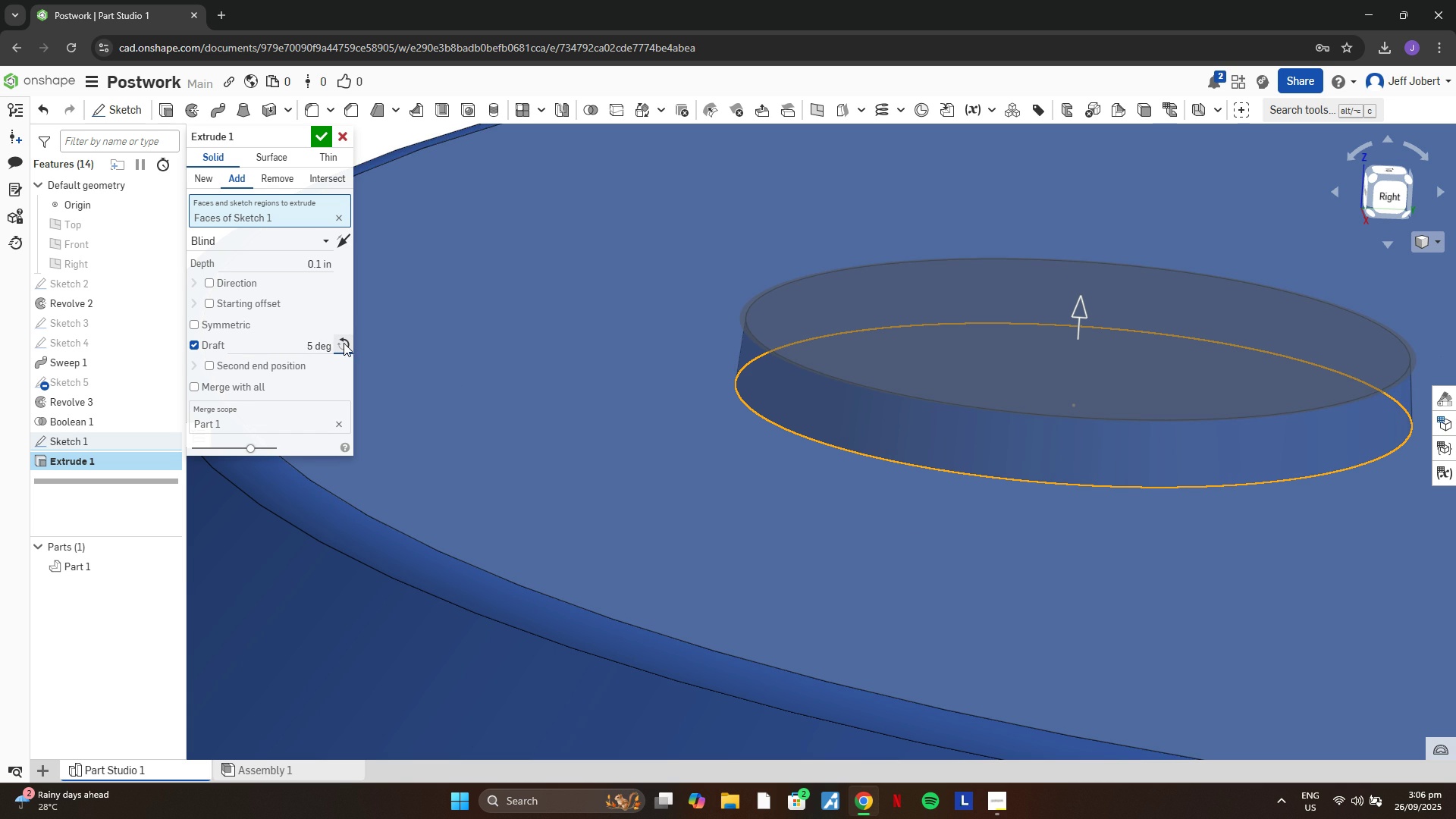 
scroll: coordinate [943, 551], scroll_direction: down, amount: 3.0
 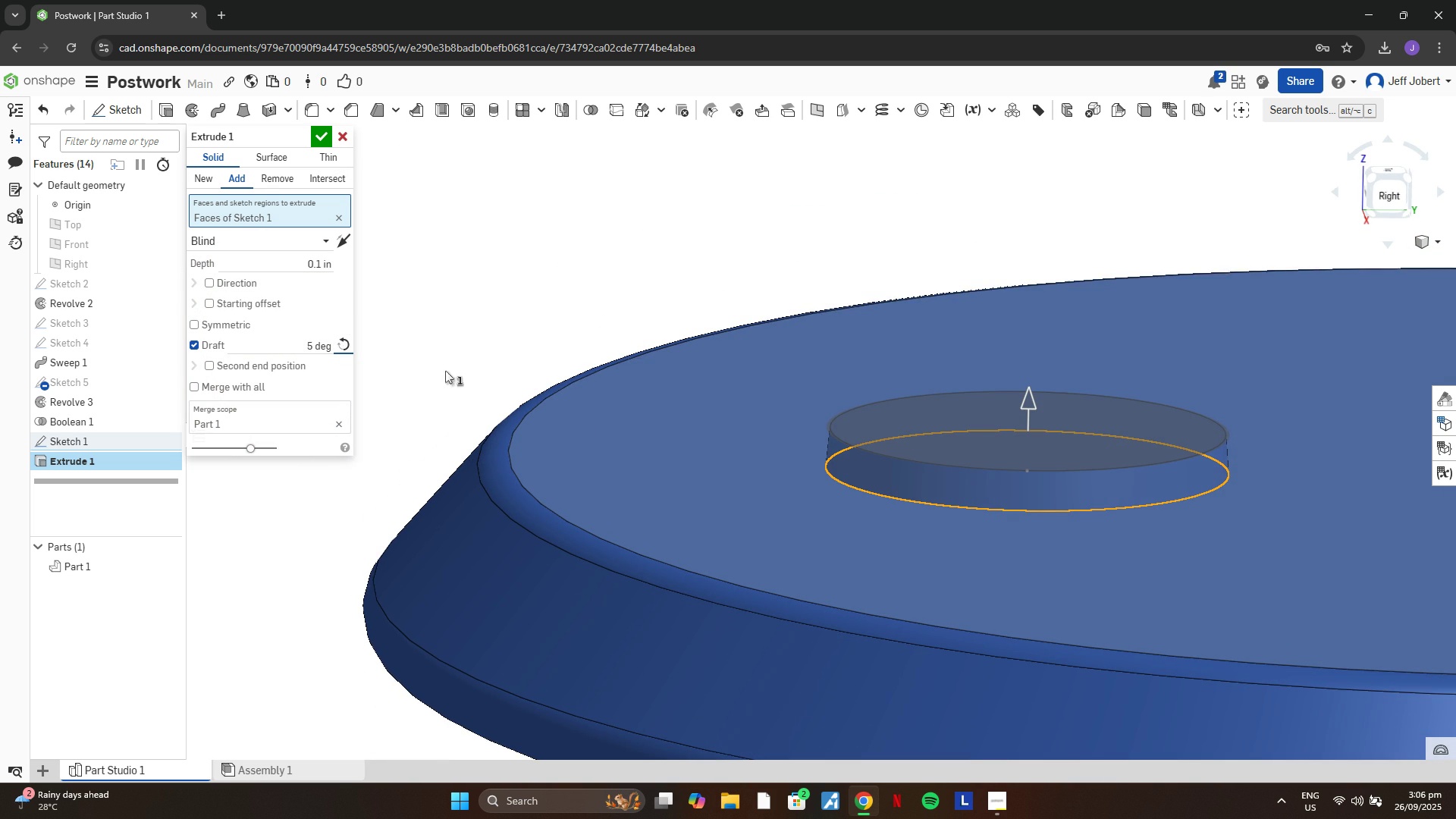 
left_click([320, 344])
 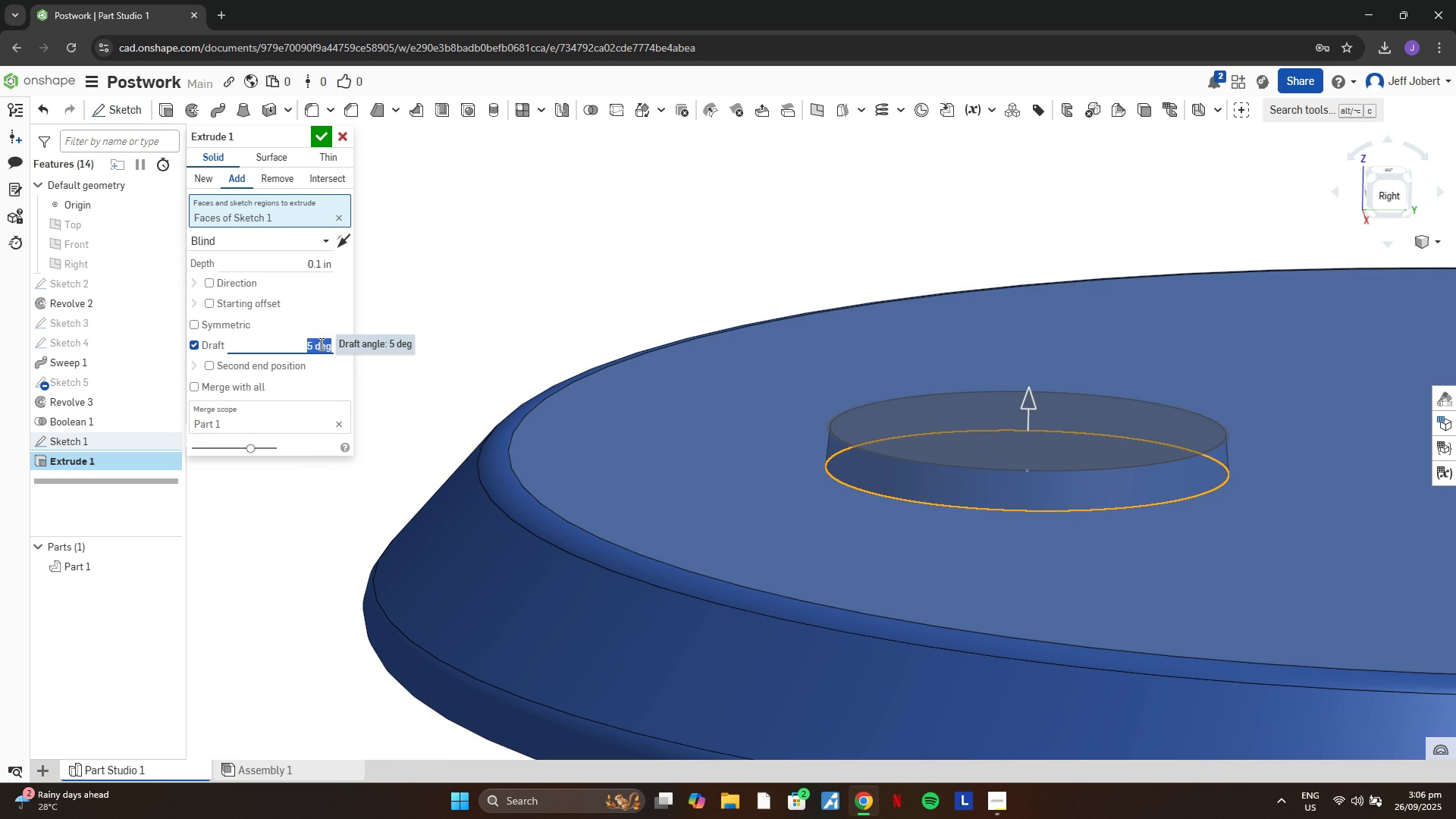 
type(20)
 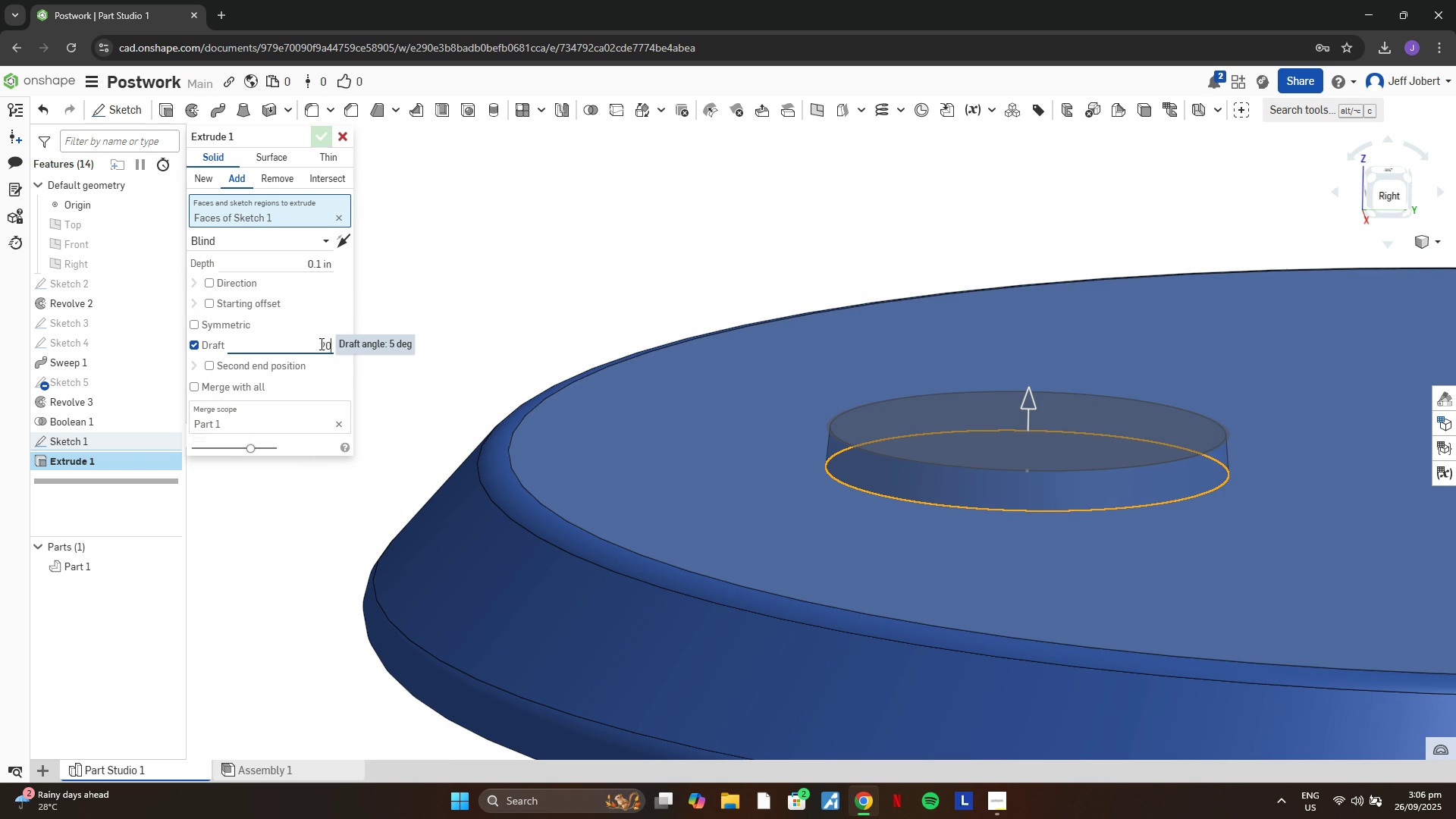 
key(Enter)
 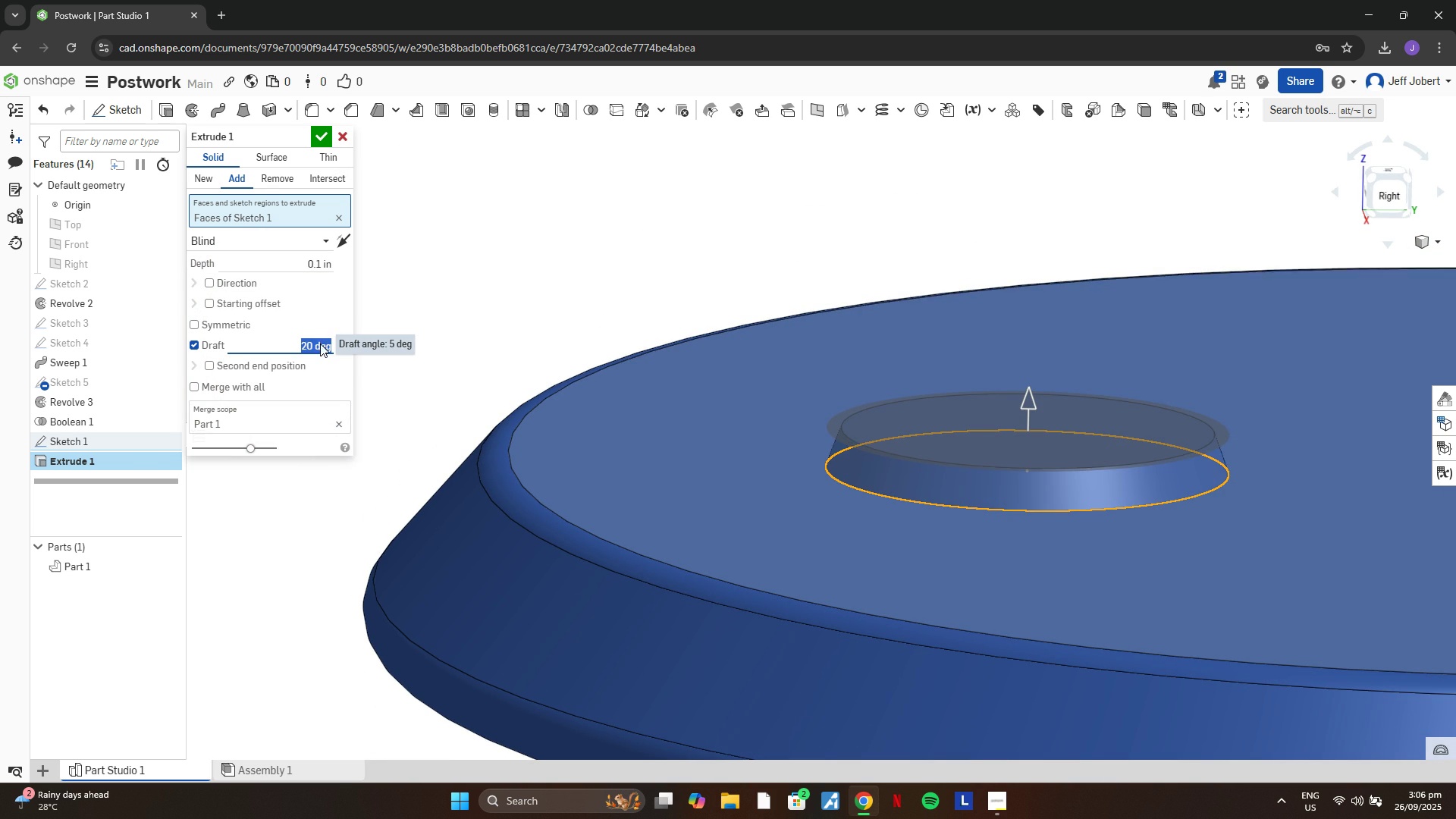 
key(Enter)
 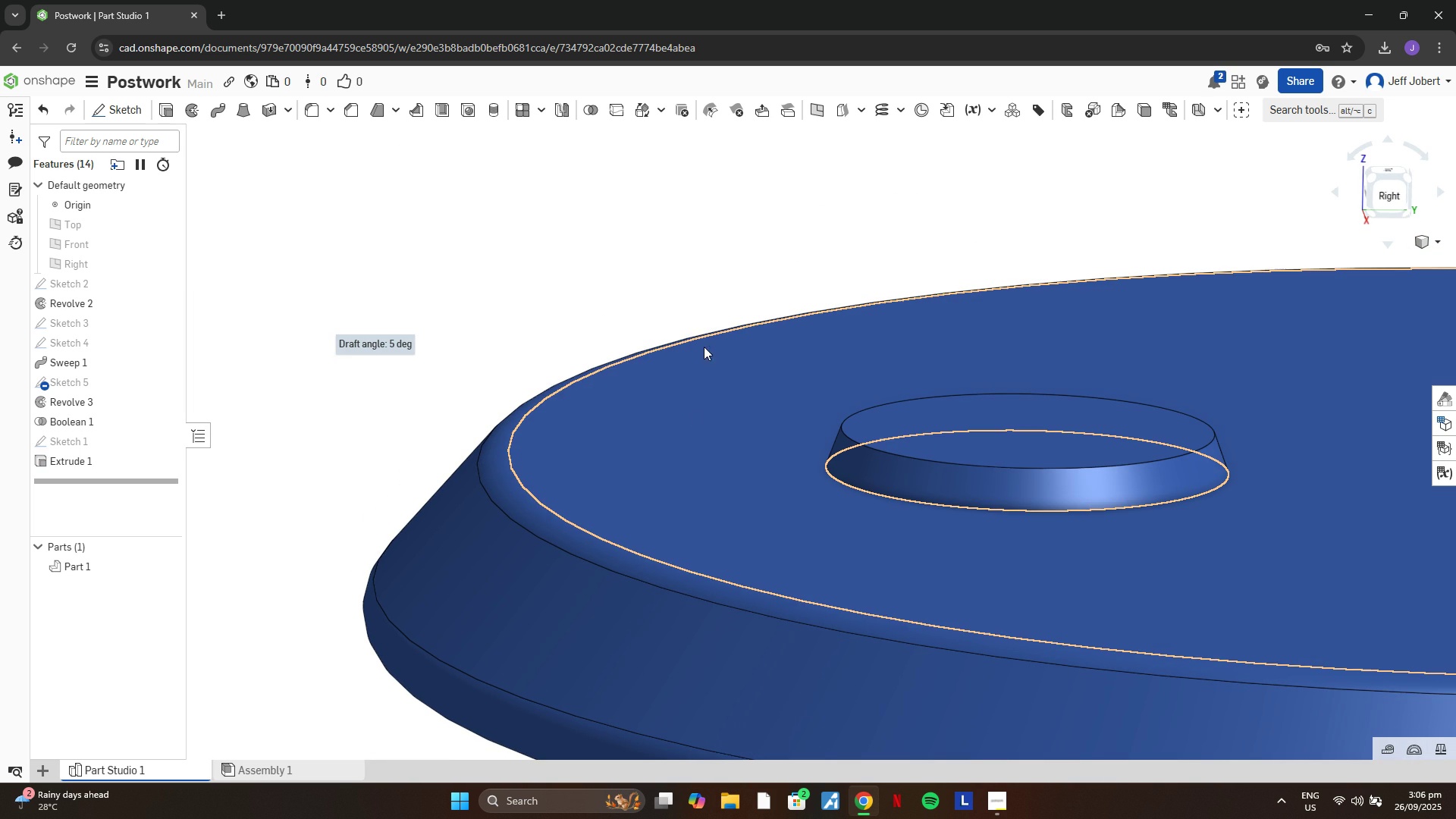 
scroll: coordinate [874, 402], scroll_direction: up, amount: 2.0